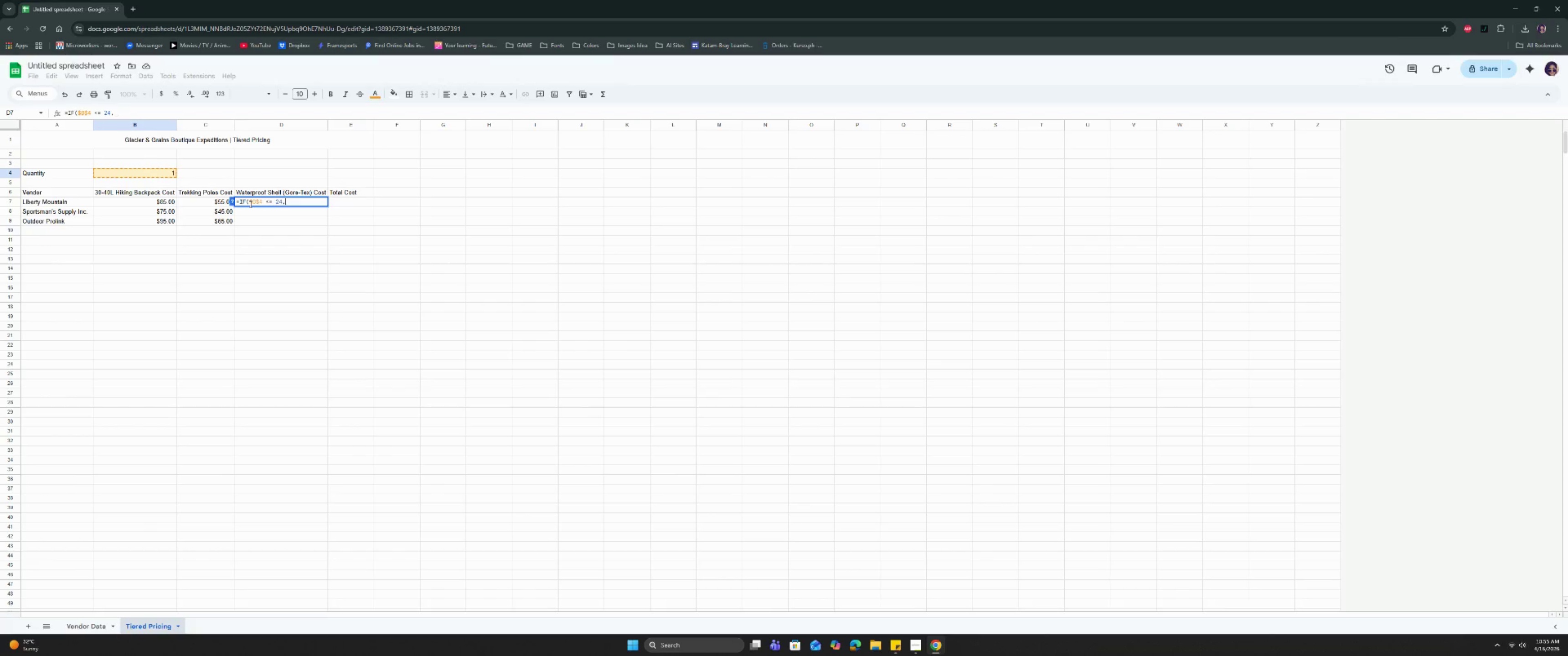 
key(Control+Enter)
 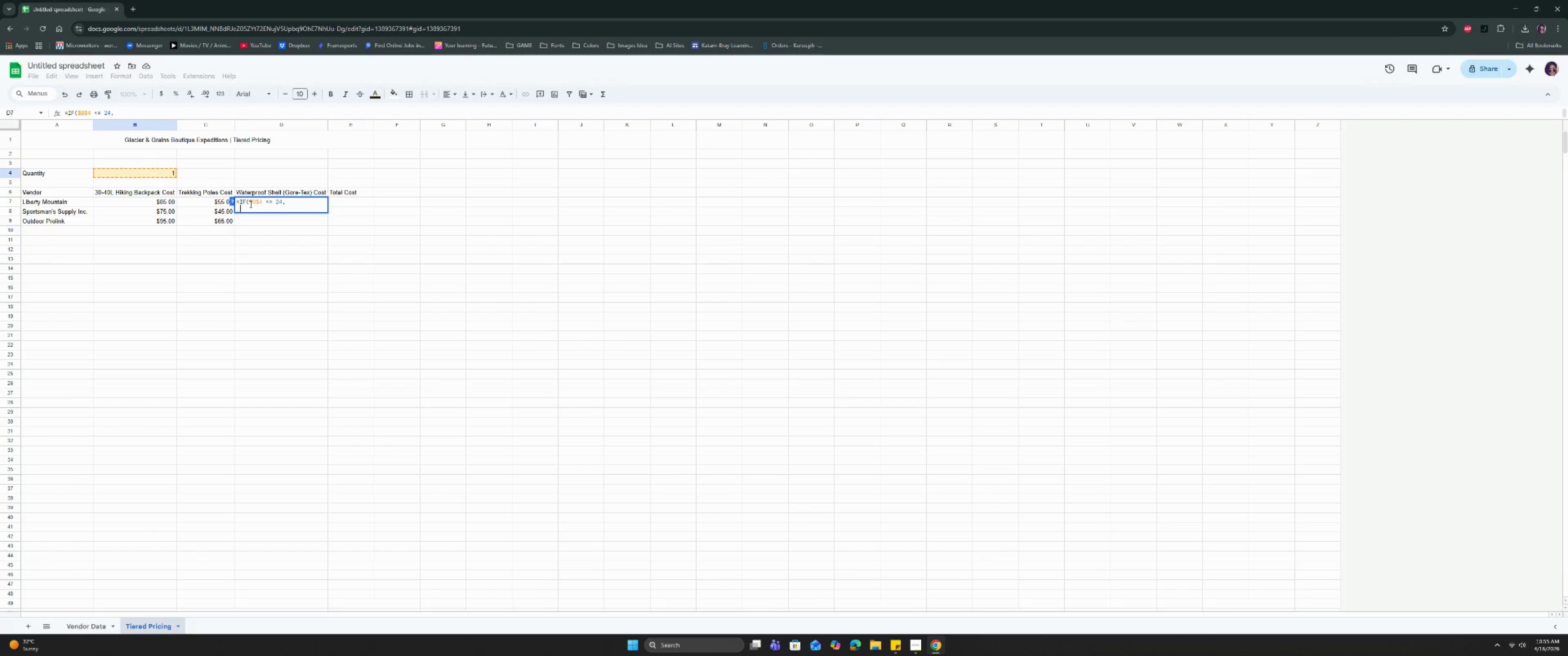 
type(VL)
 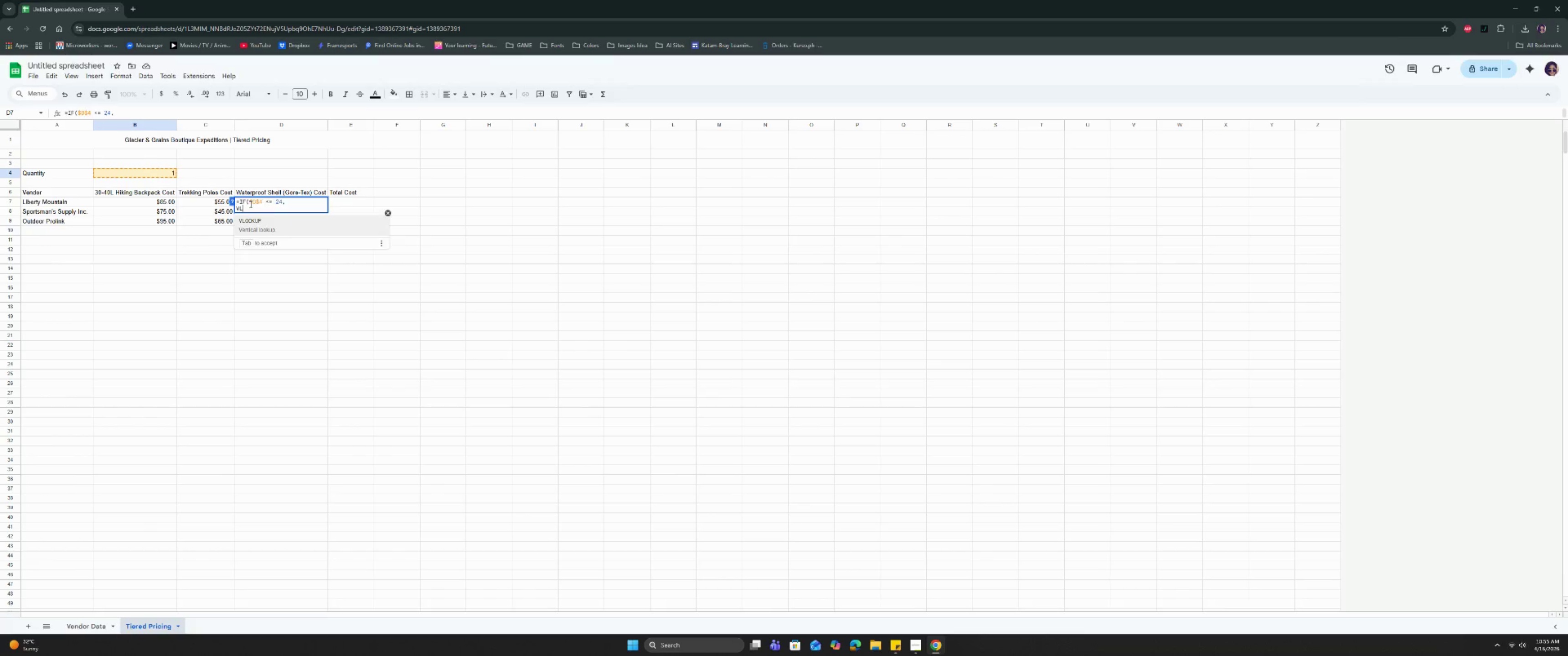 
key(Enter)
 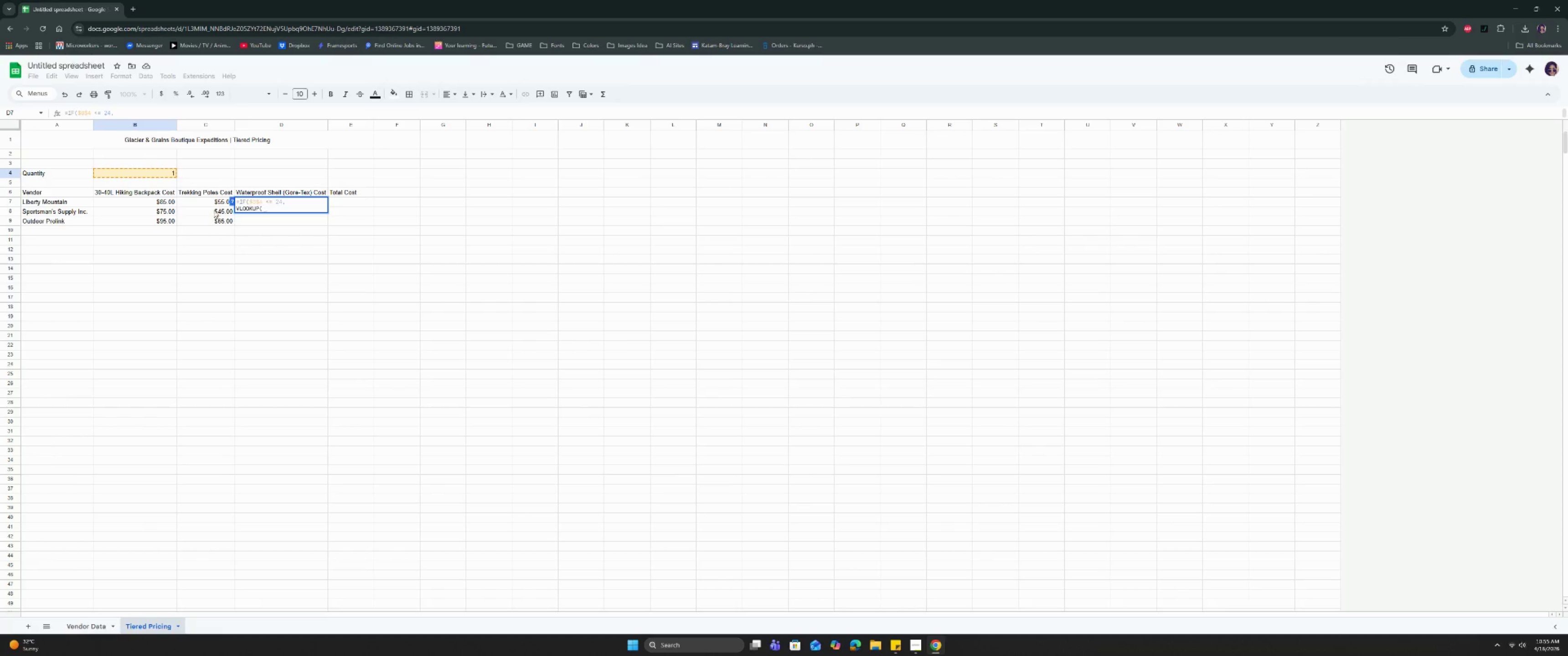 
left_click([77, 203])
 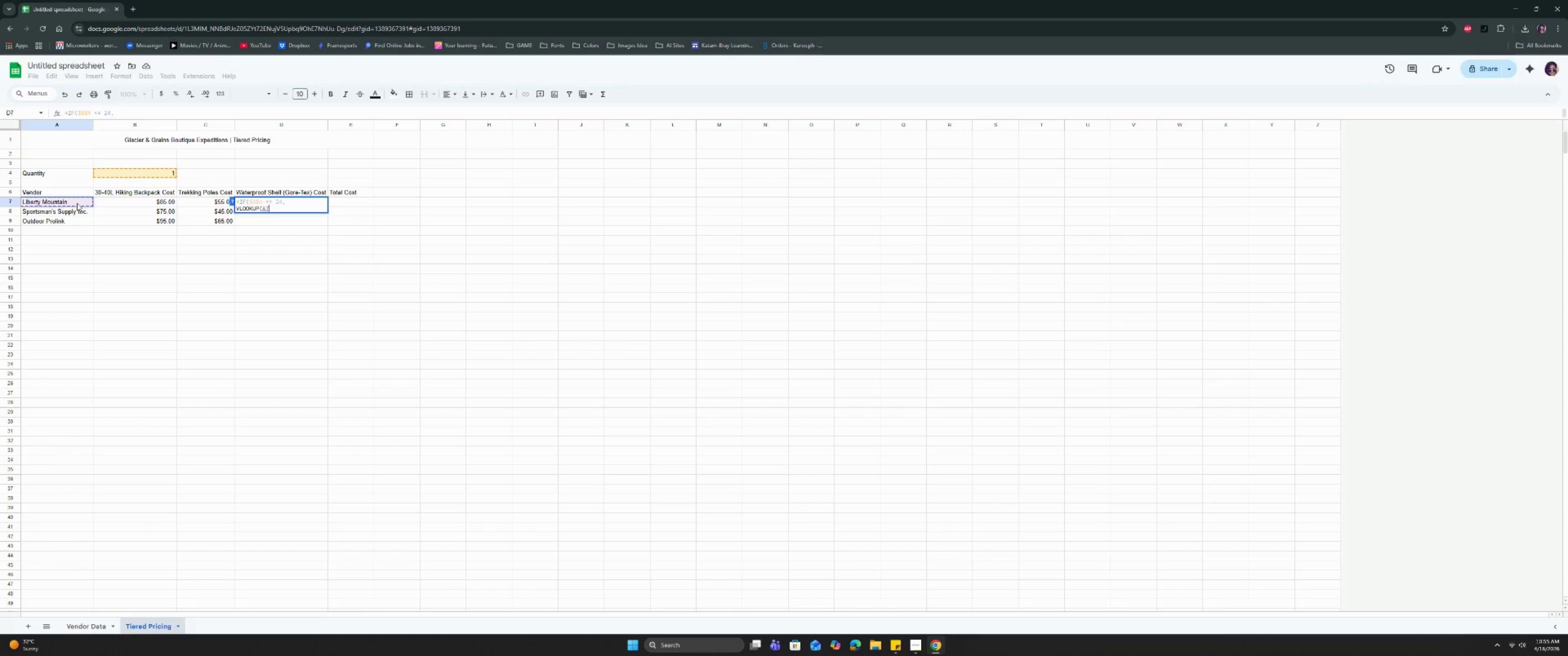 
left_click([262, 210])
 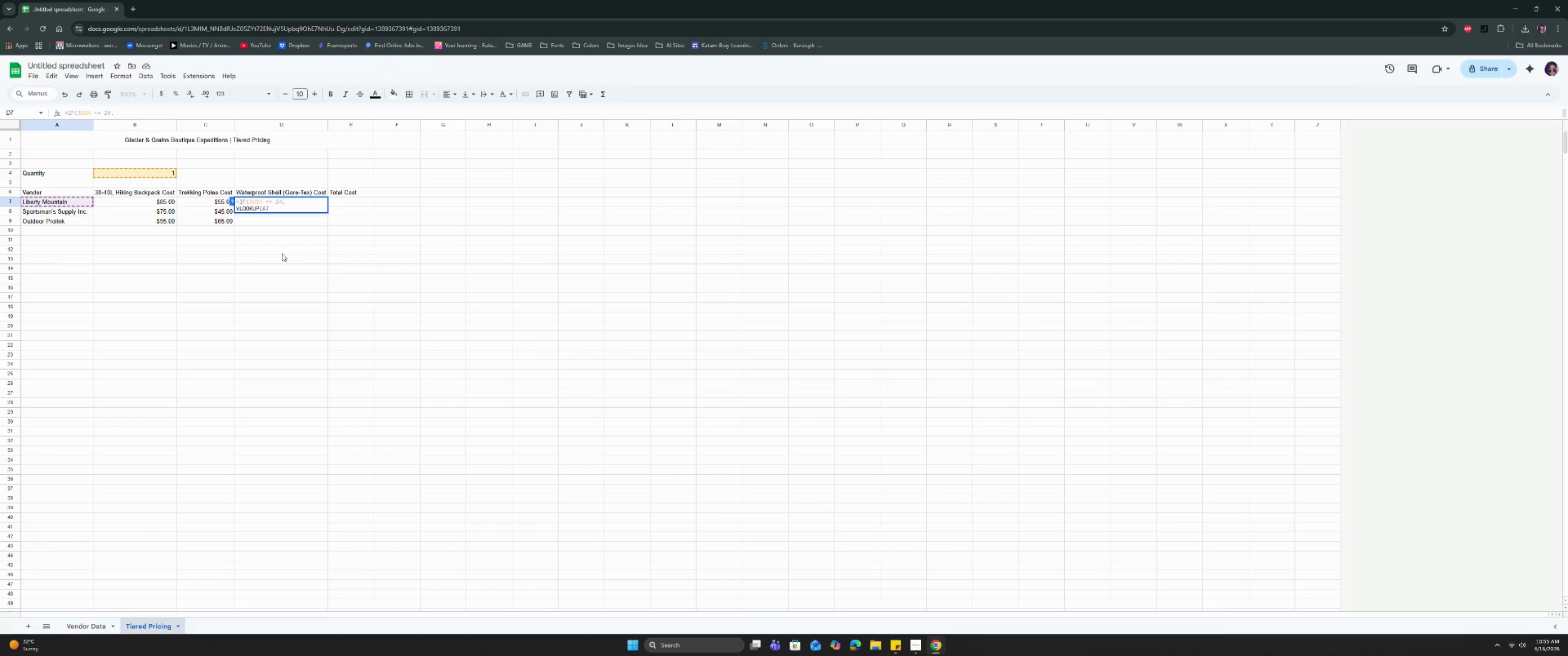 
key(Shift+ShiftRight)
 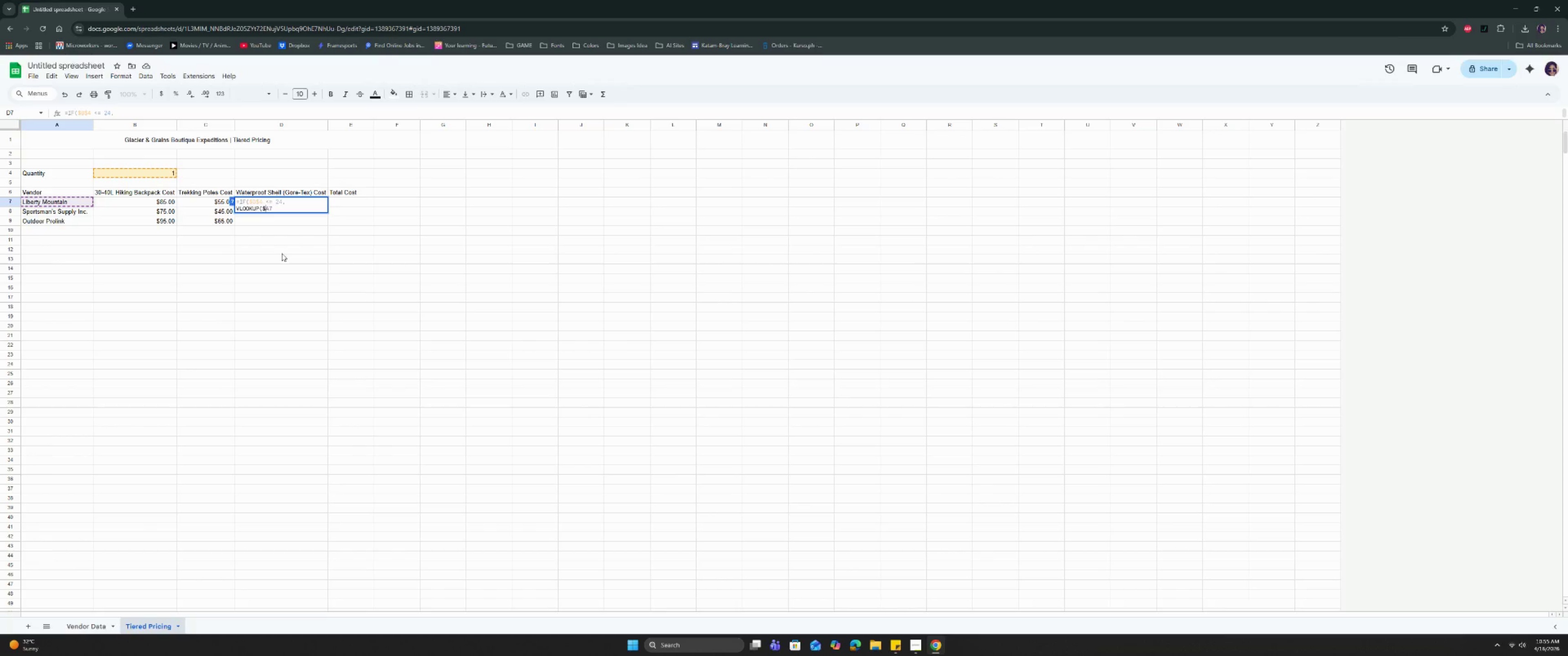 
key(Shift+4)
 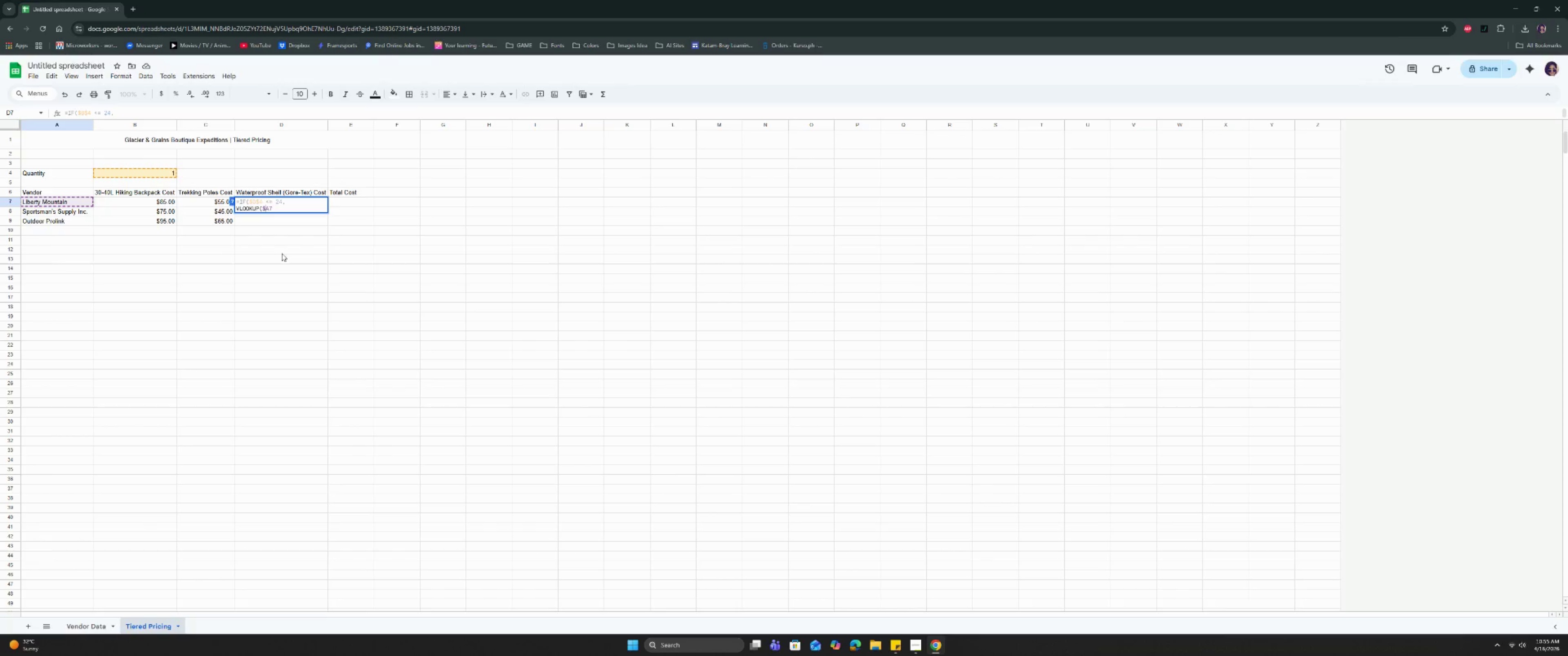 
key(ArrowRight)
 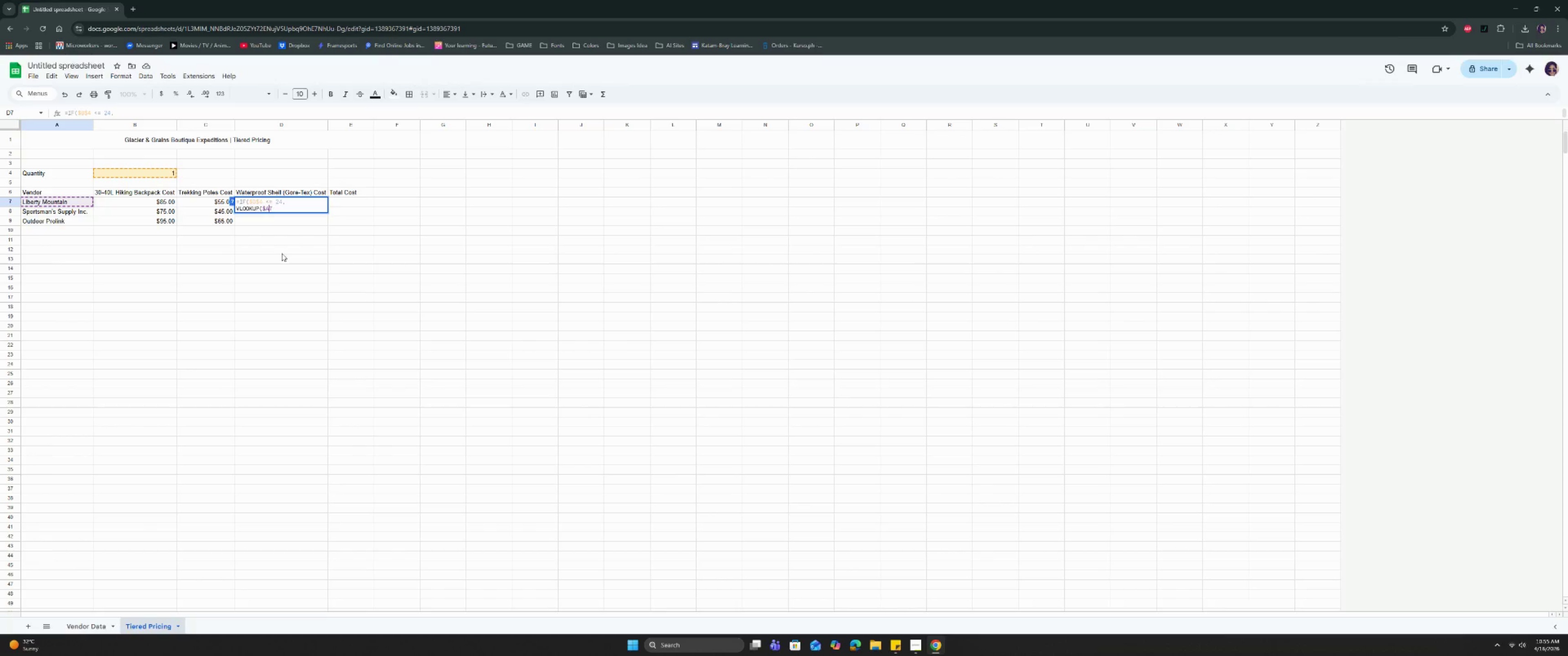 
key(ArrowRight)
 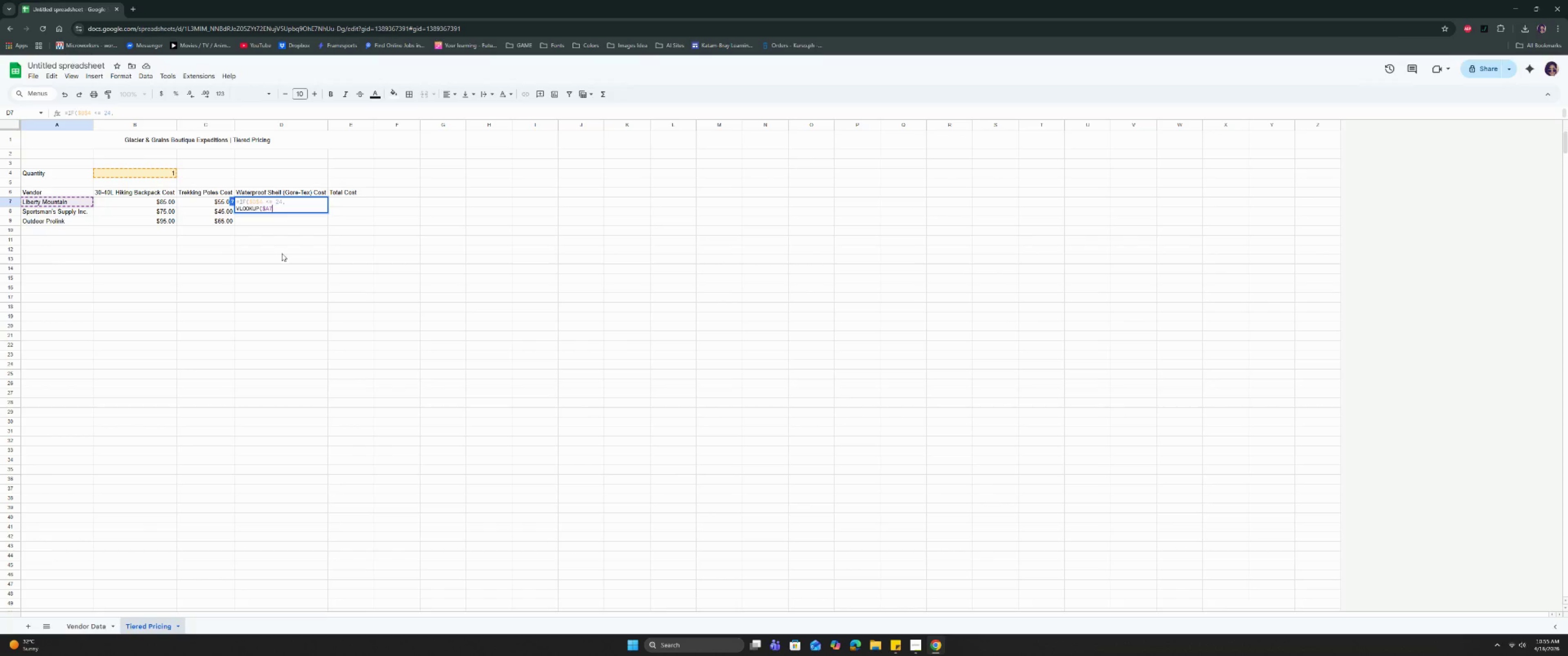 
key(ArrowRight)
 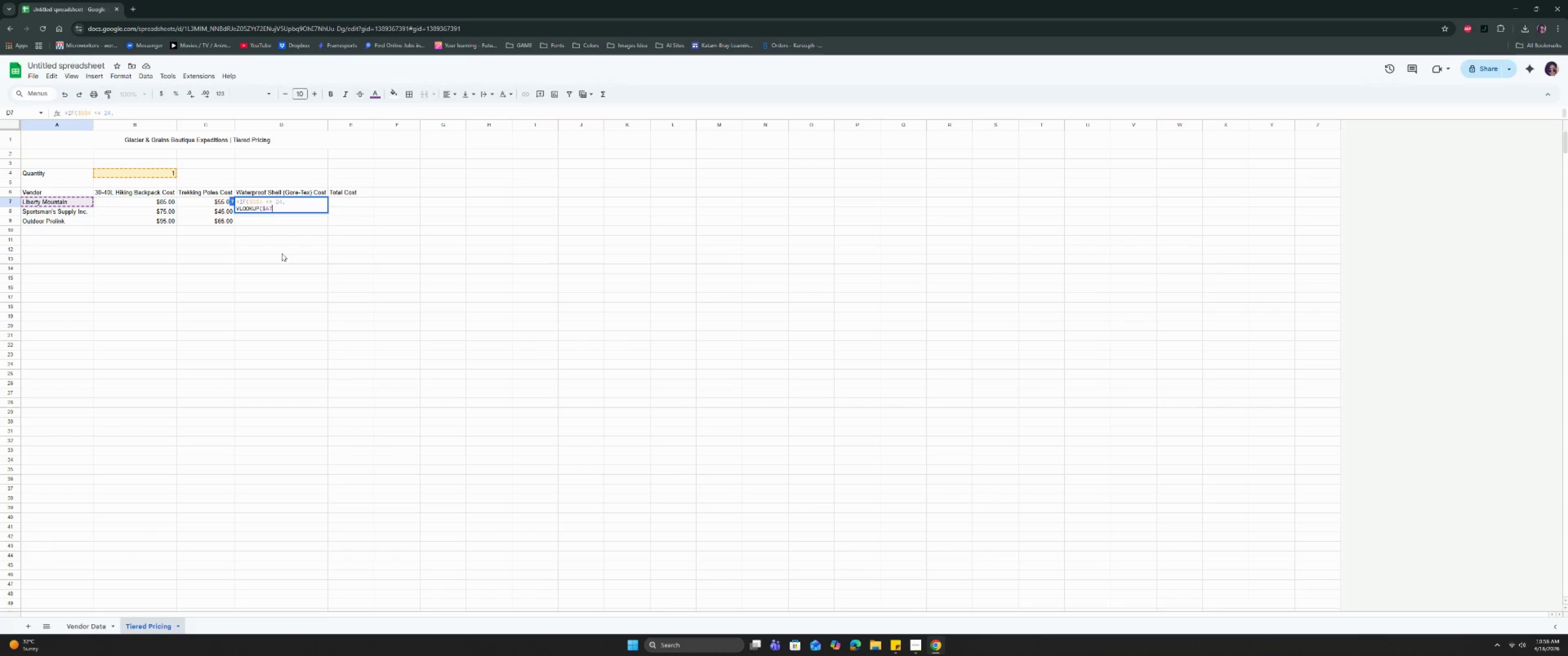 
key(Comma)
 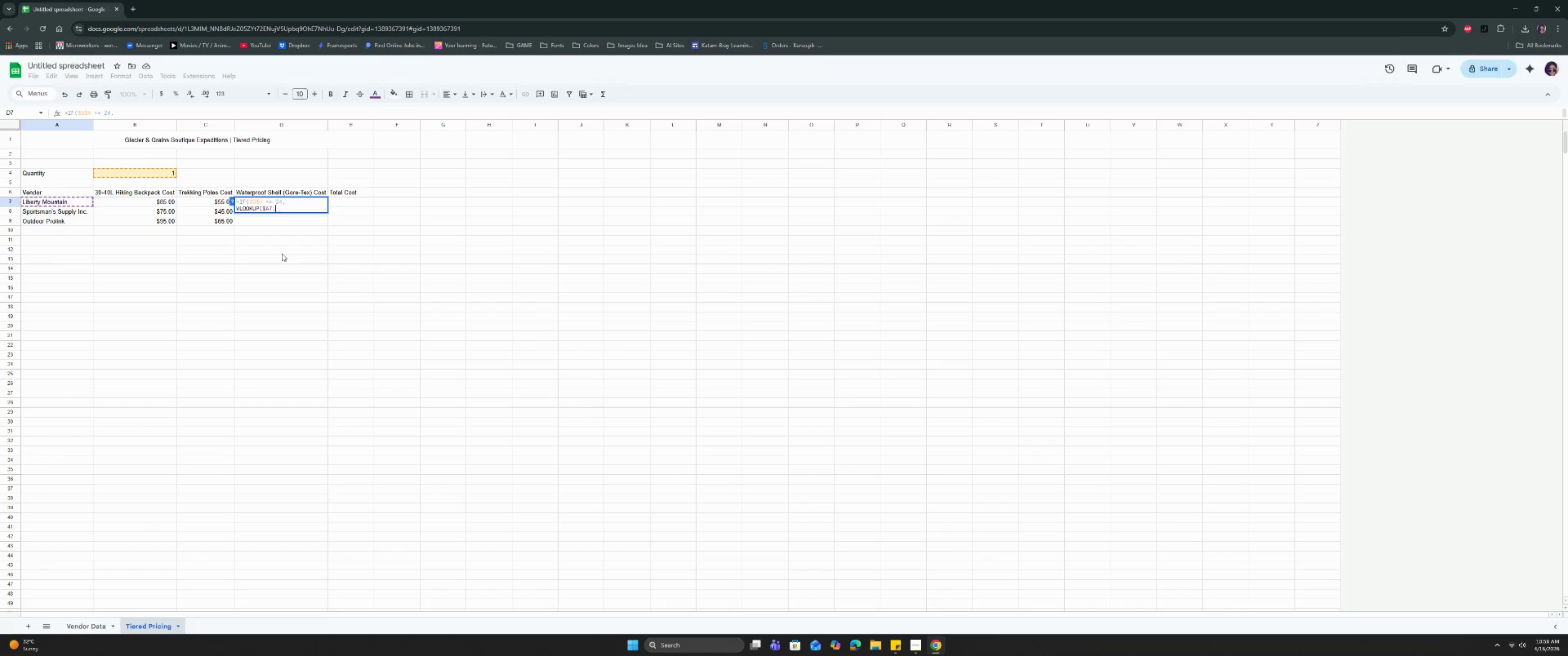 
key(Control+Enter)
 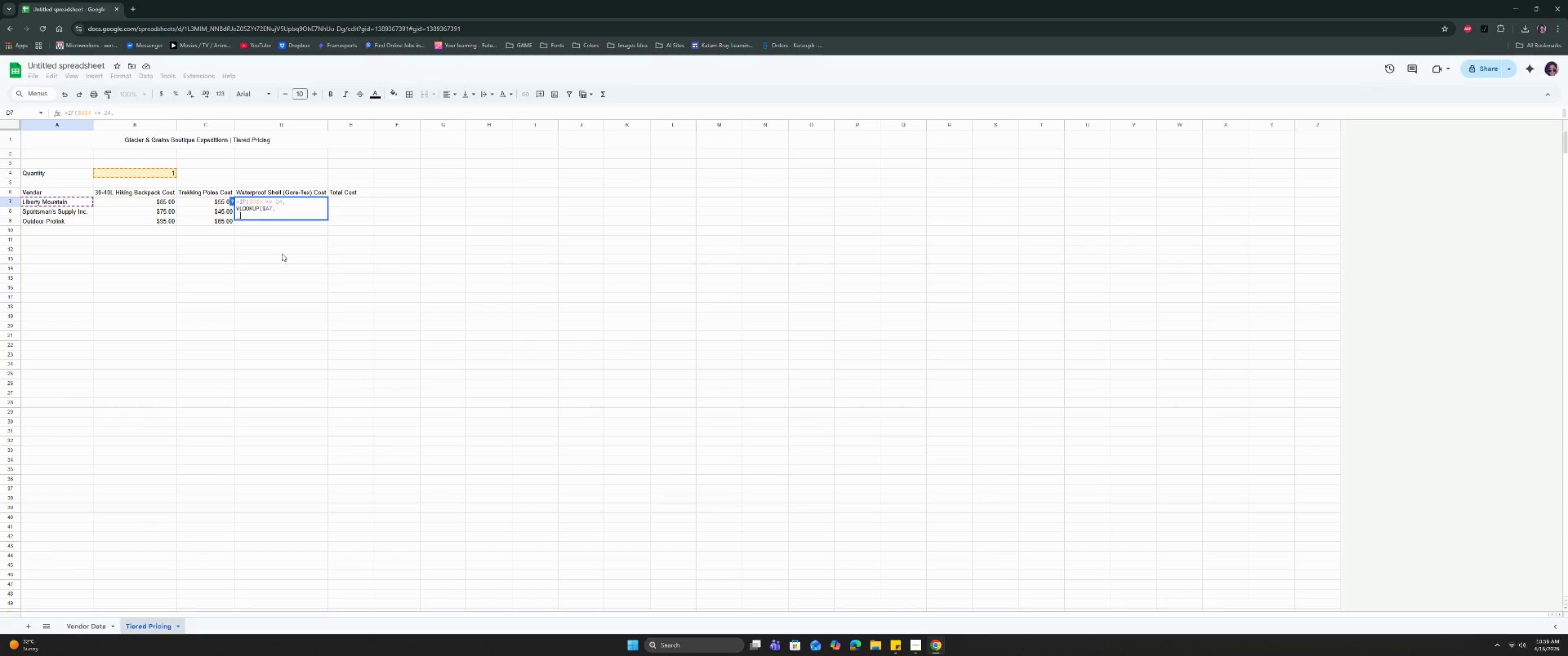 
type(FILTER)
 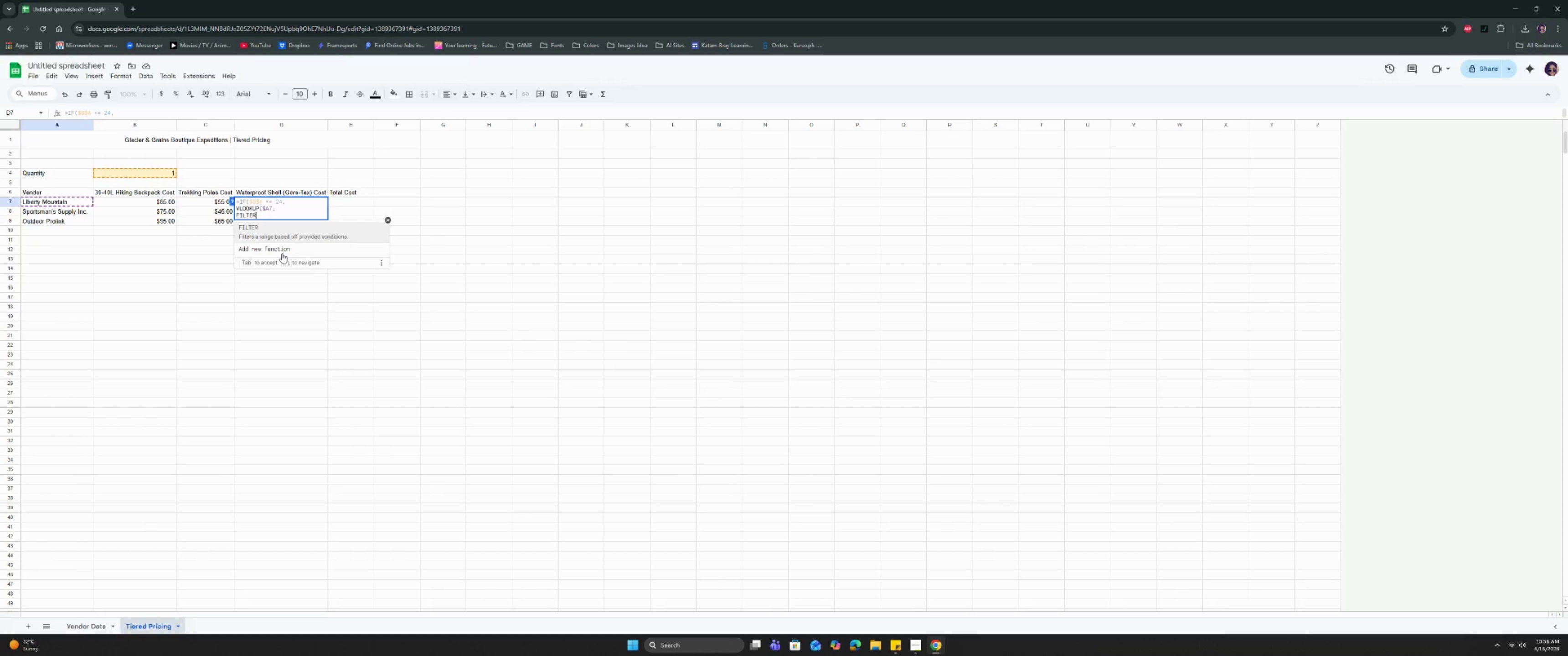 
key(Enter)
 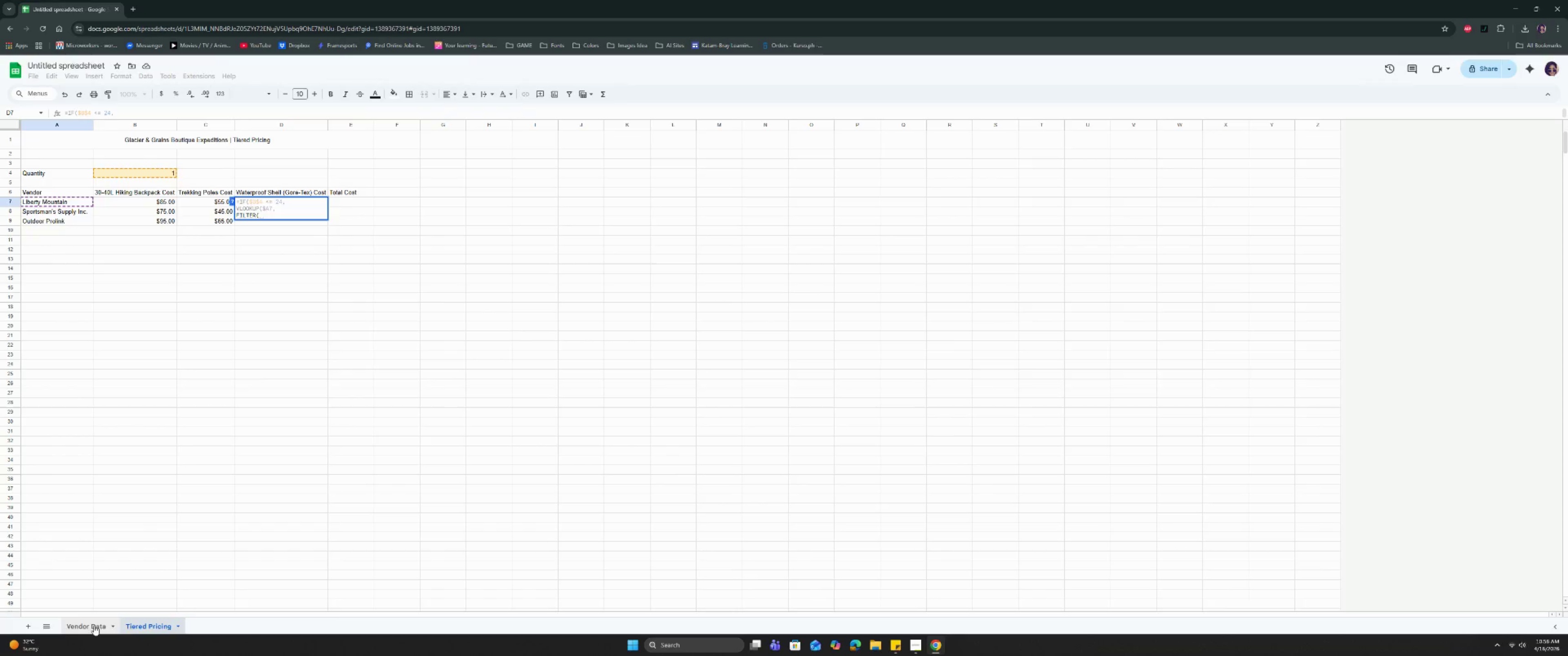 
left_click([59, 172])
 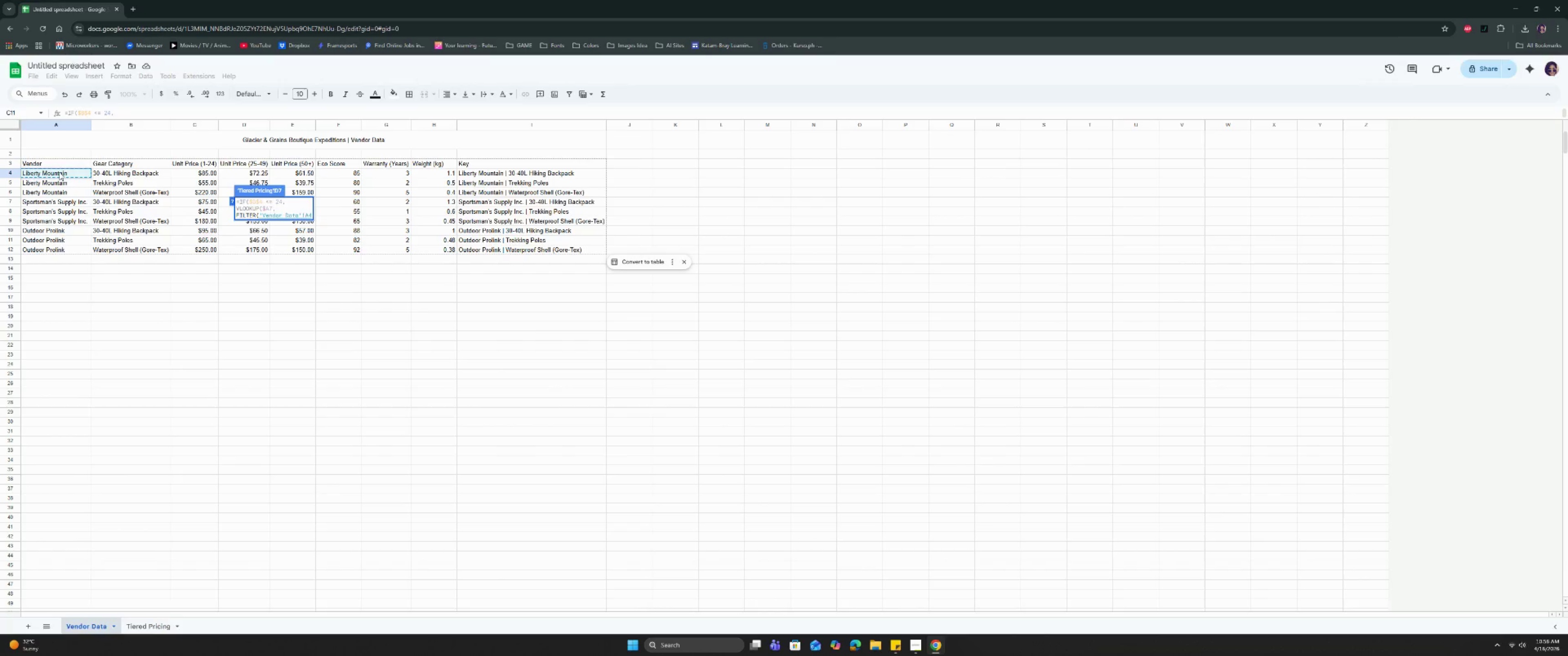 
key(Shift+ShiftRight)
 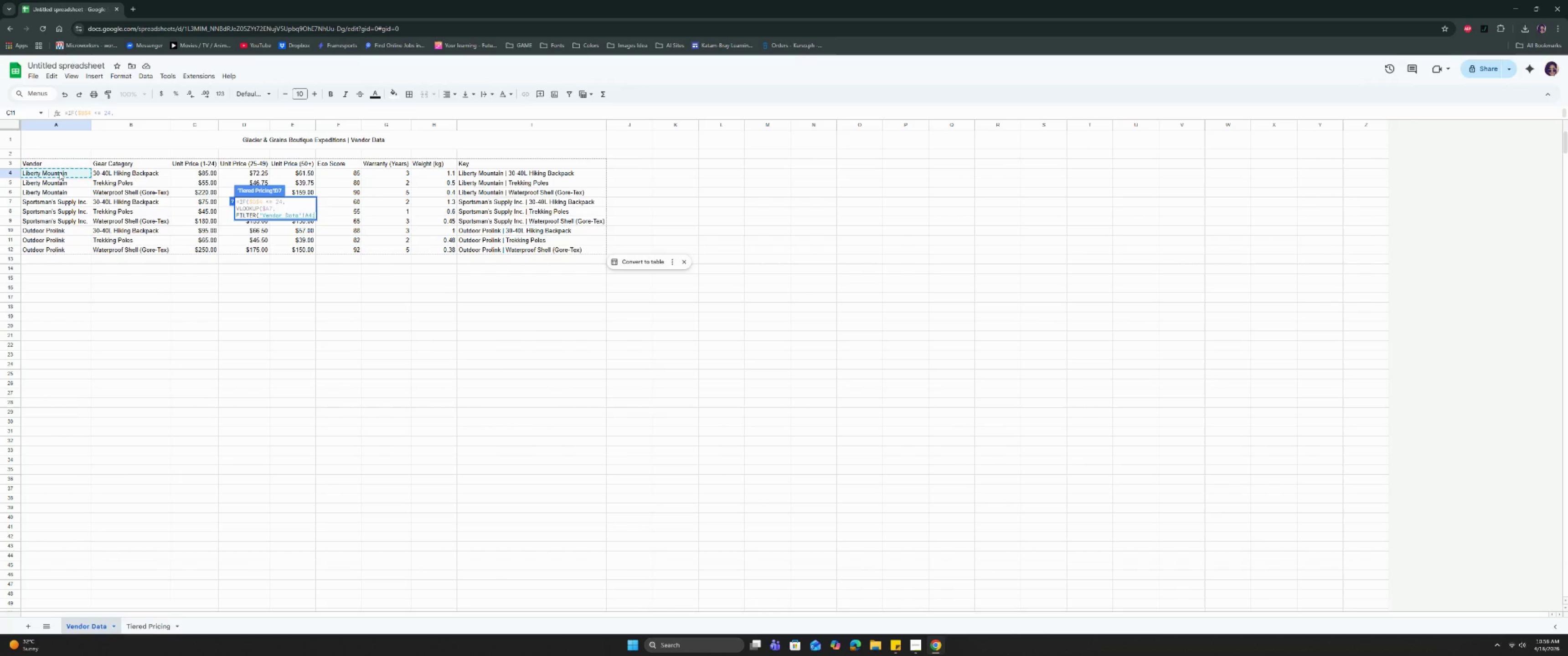 
key(Shift+Semicolon)
 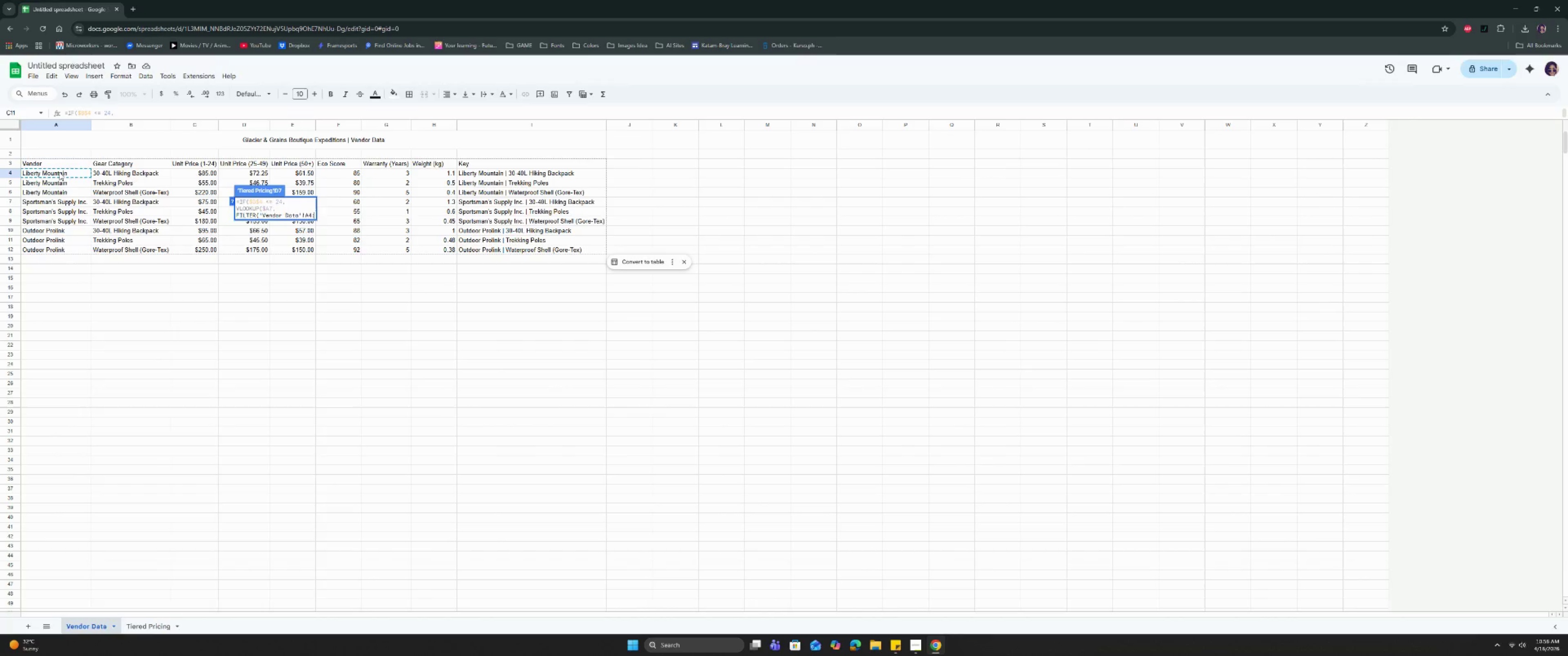 
key(E)
 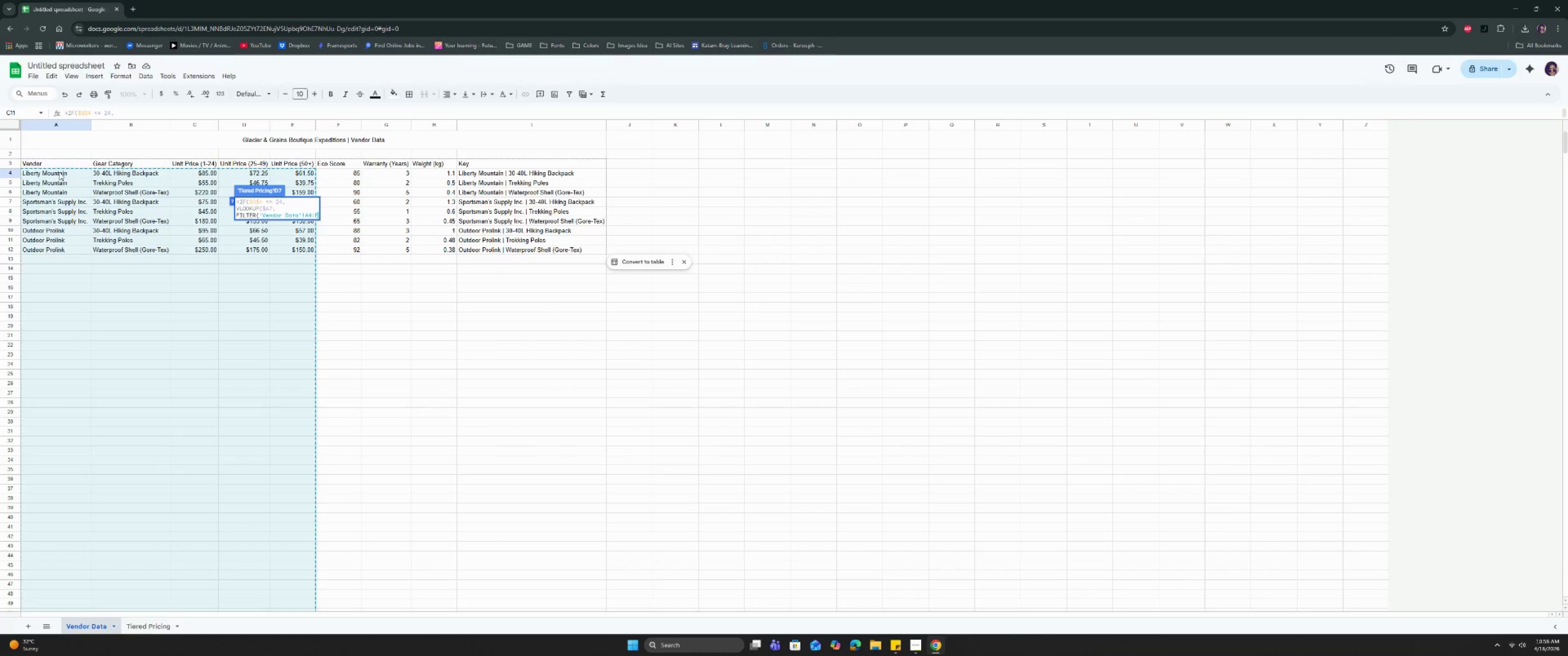 
key(Comma)
 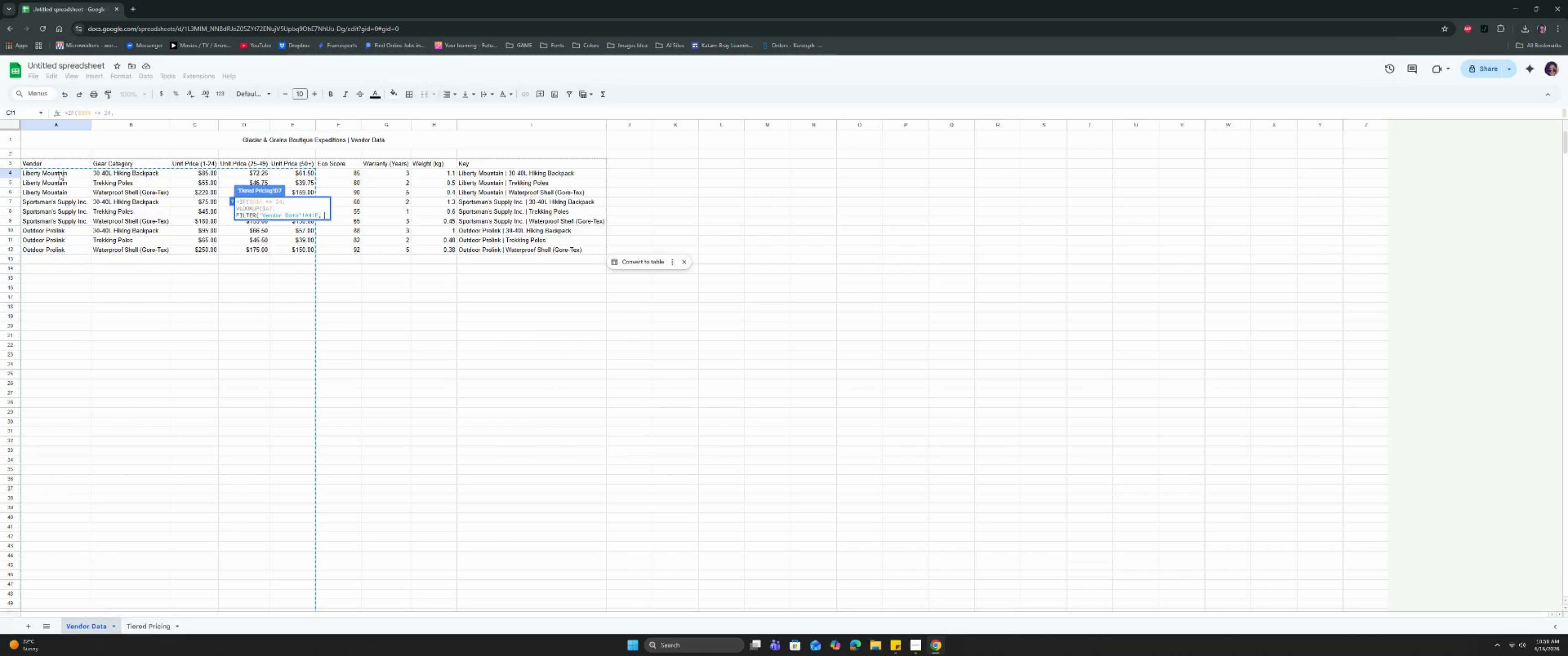 
key(Space)
 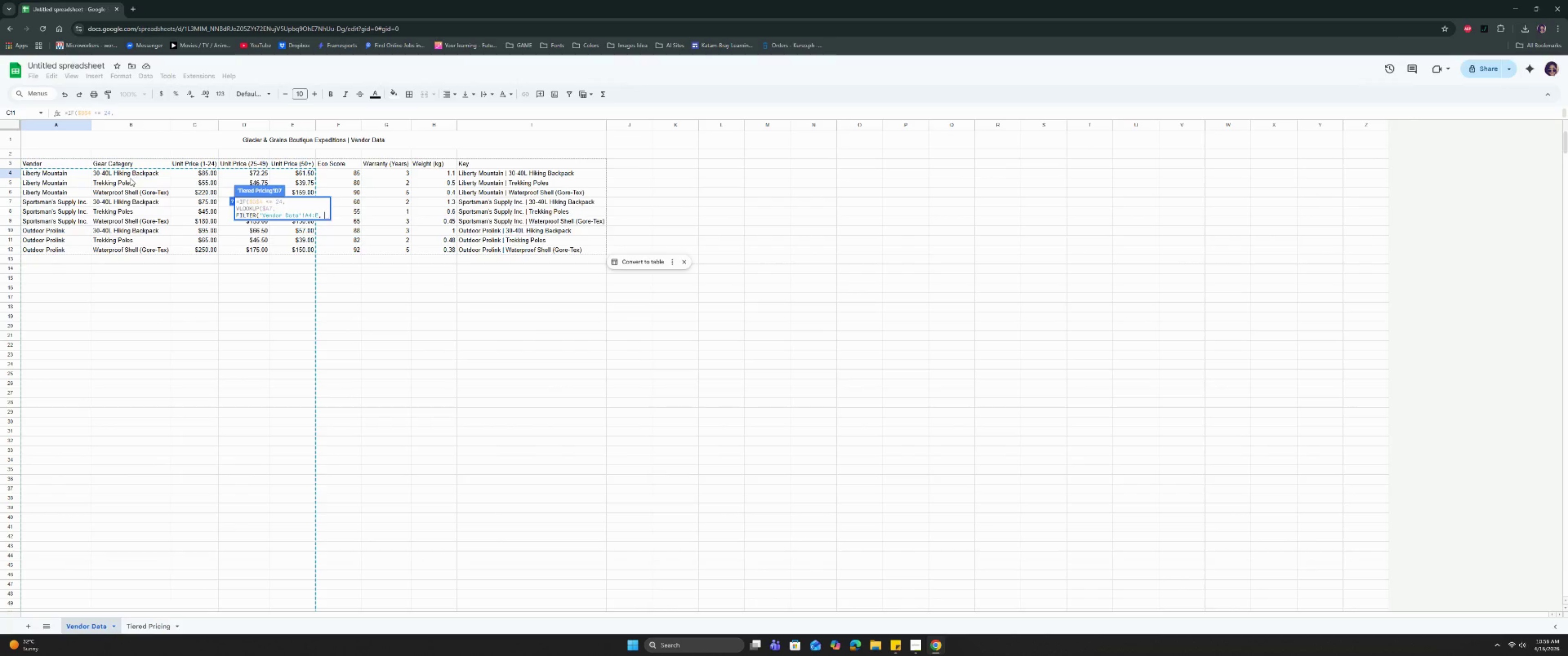 
left_click([131, 176])
 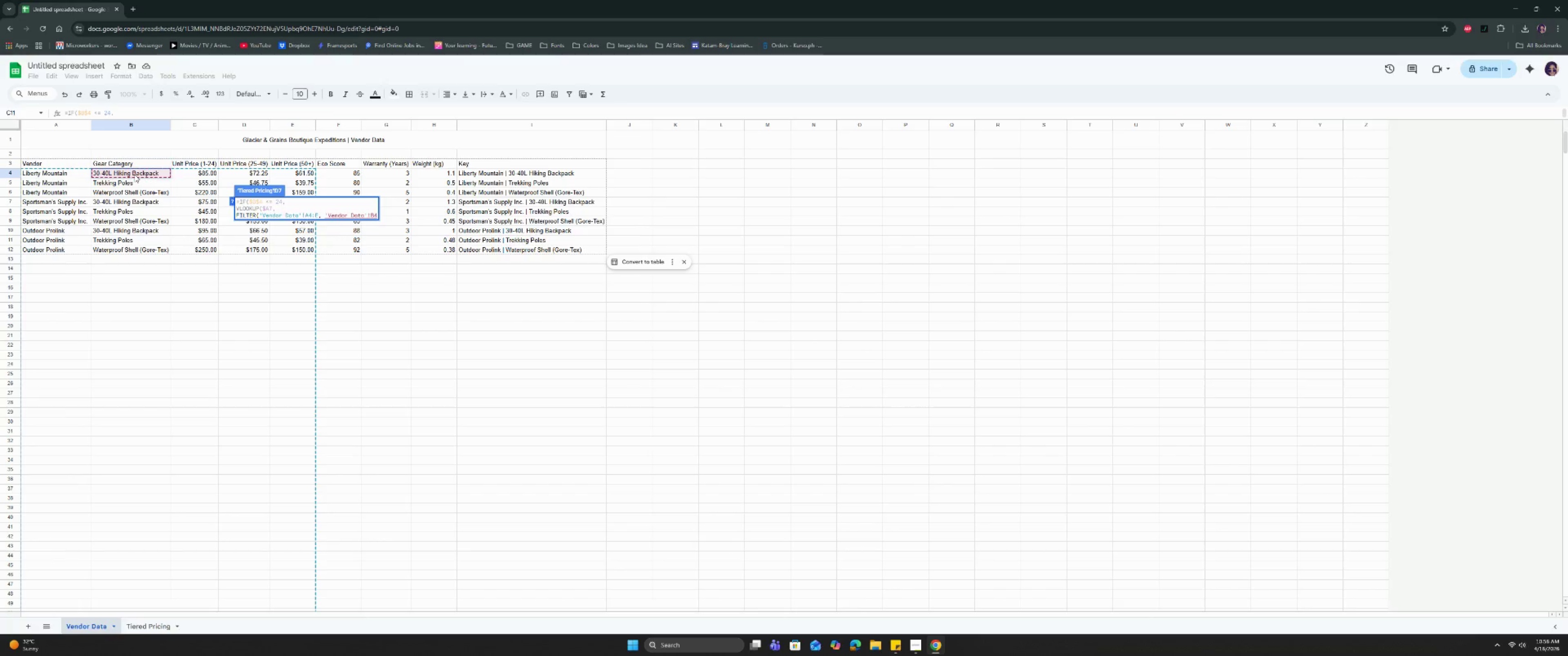 
key(Shift+ShiftRight)
 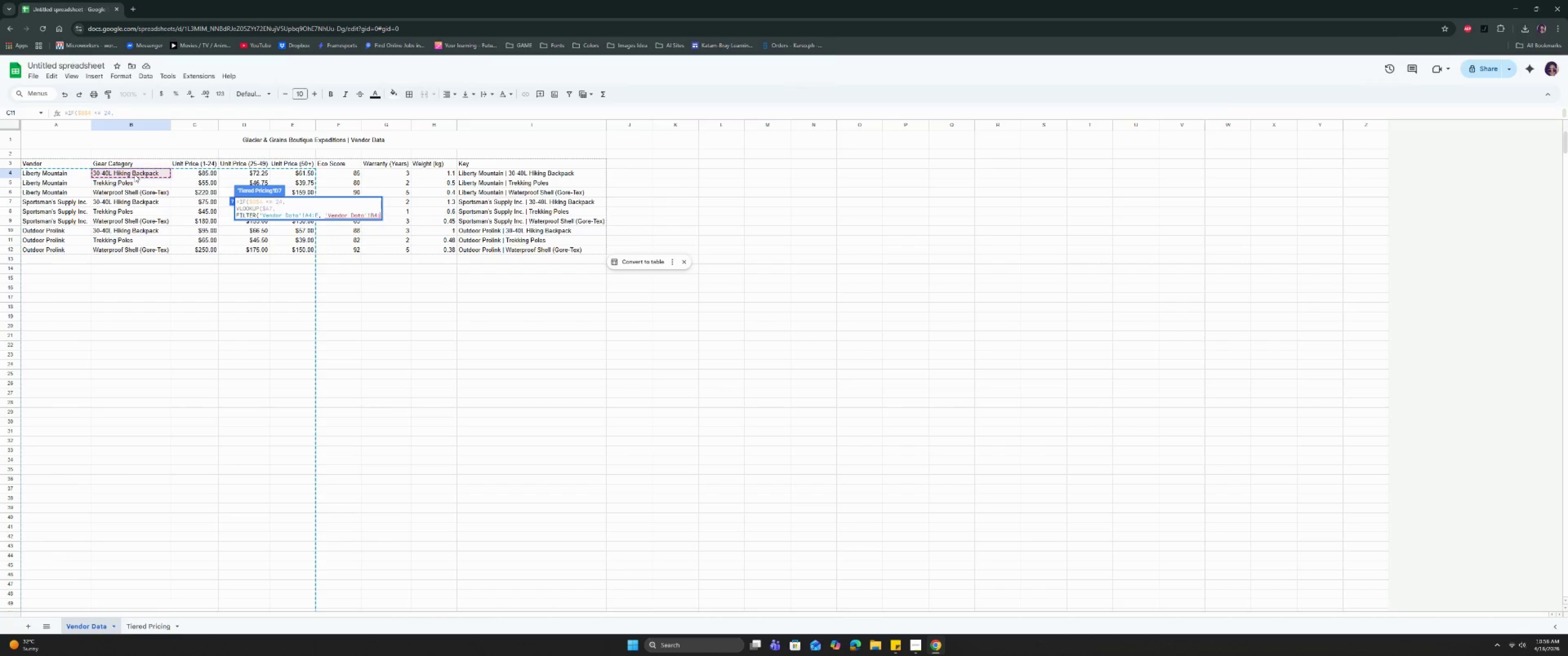 
key(Shift+Semicolon)
 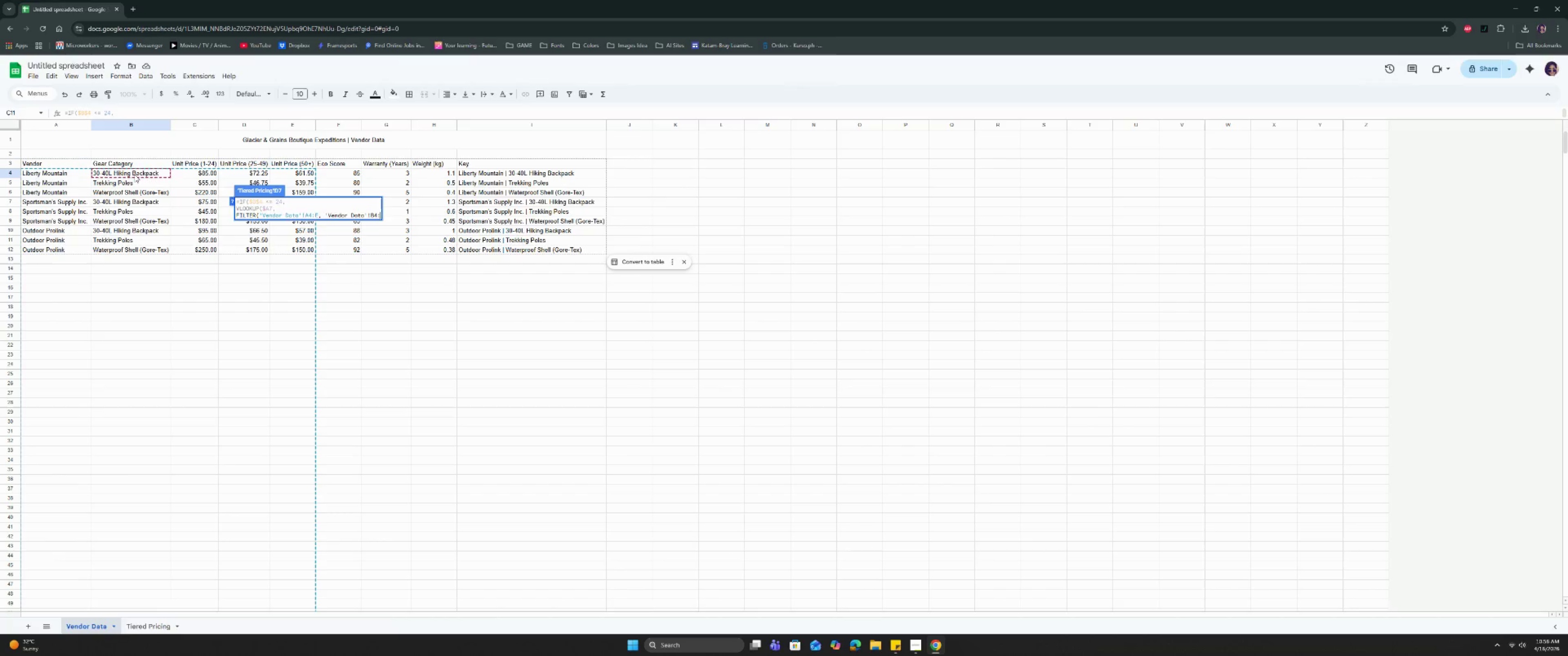 
key(B)
 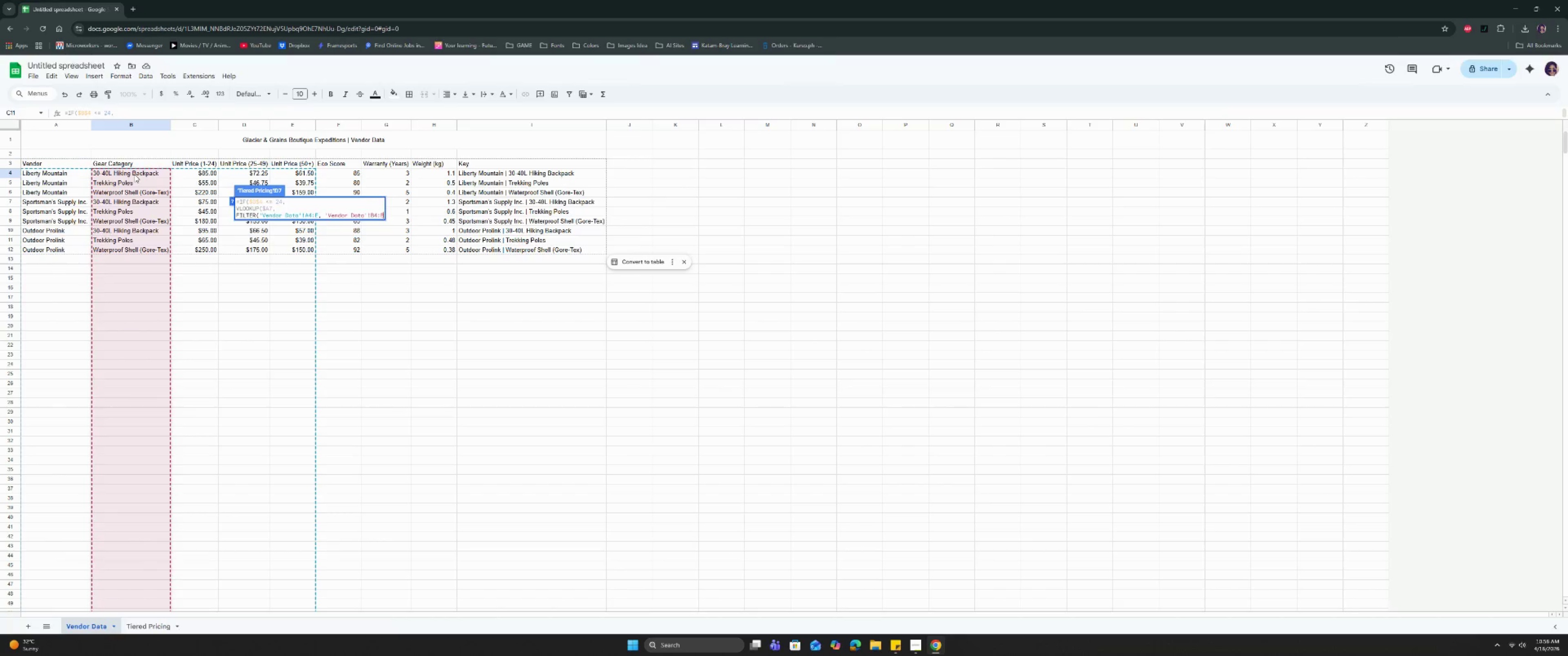 
key(Comma)
 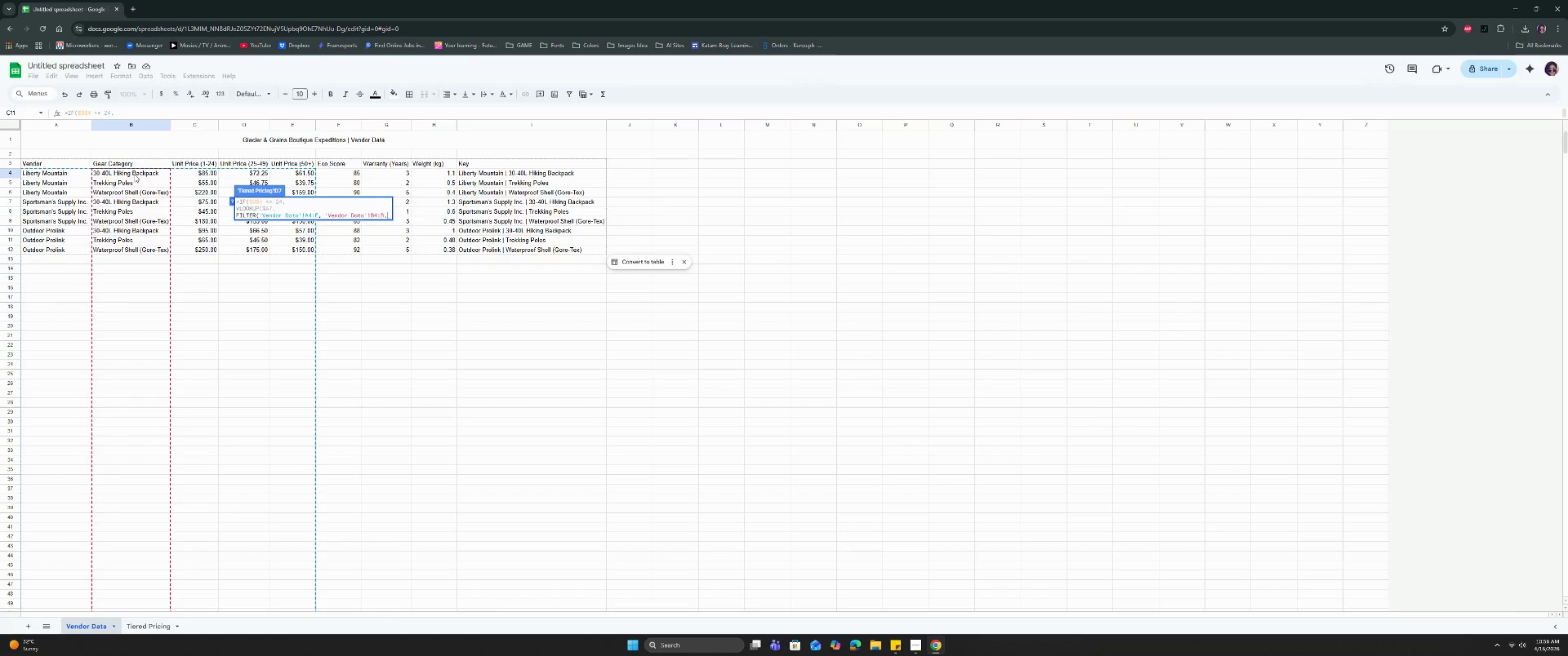 
key(Space)
 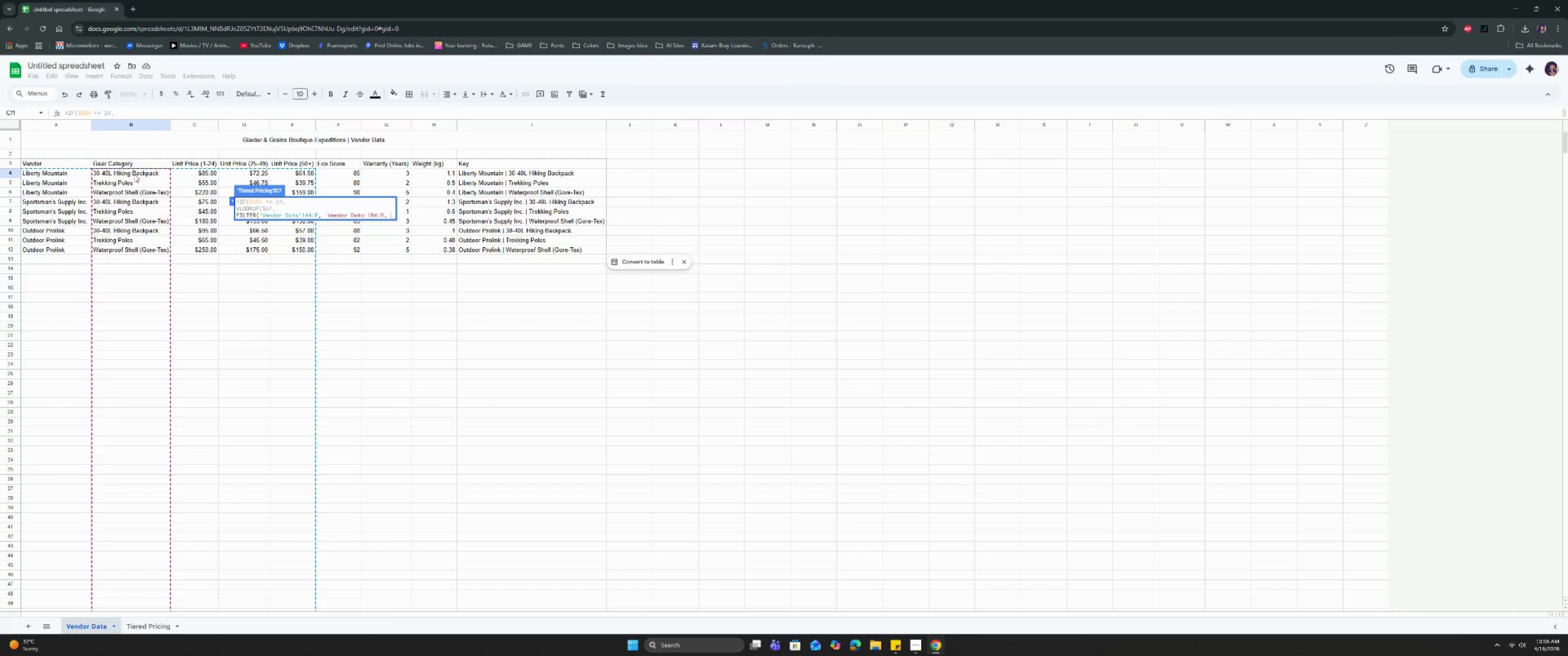 
key(Backspace)
 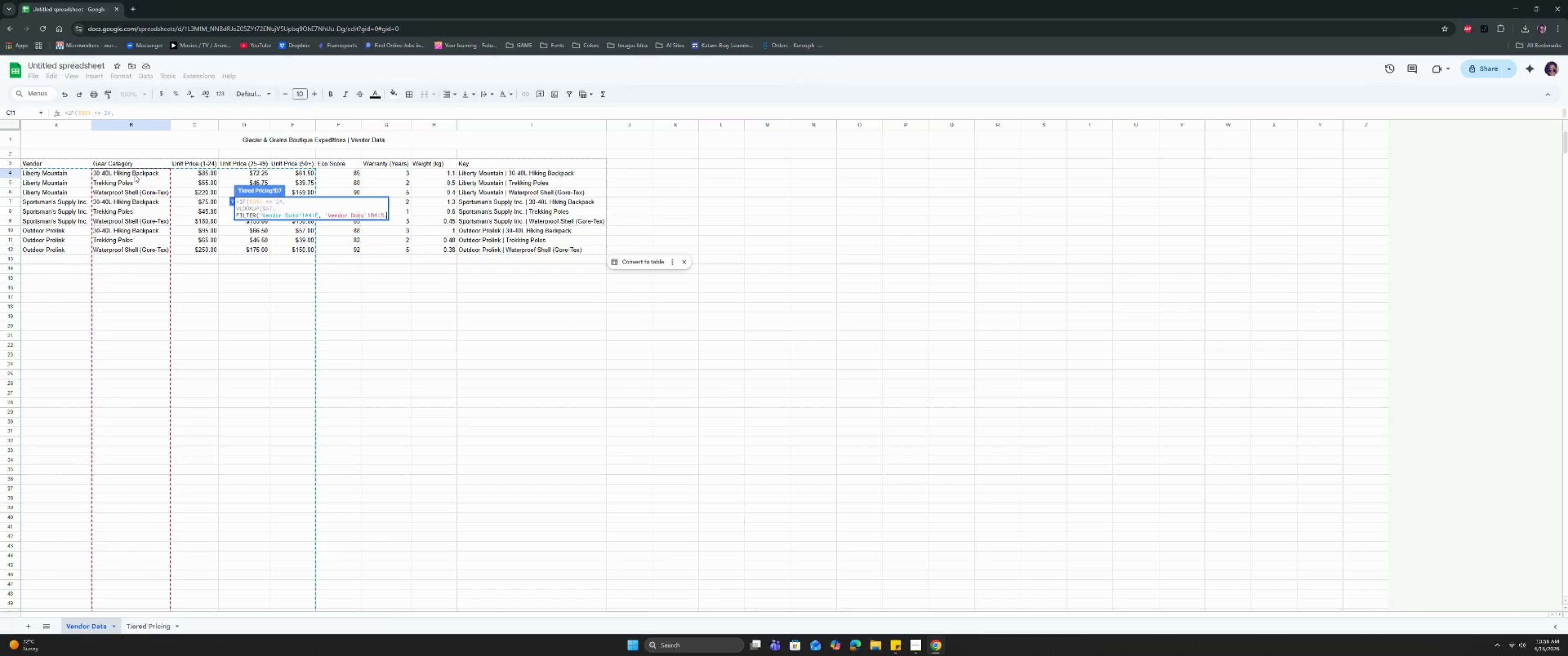 
key(Backspace)
 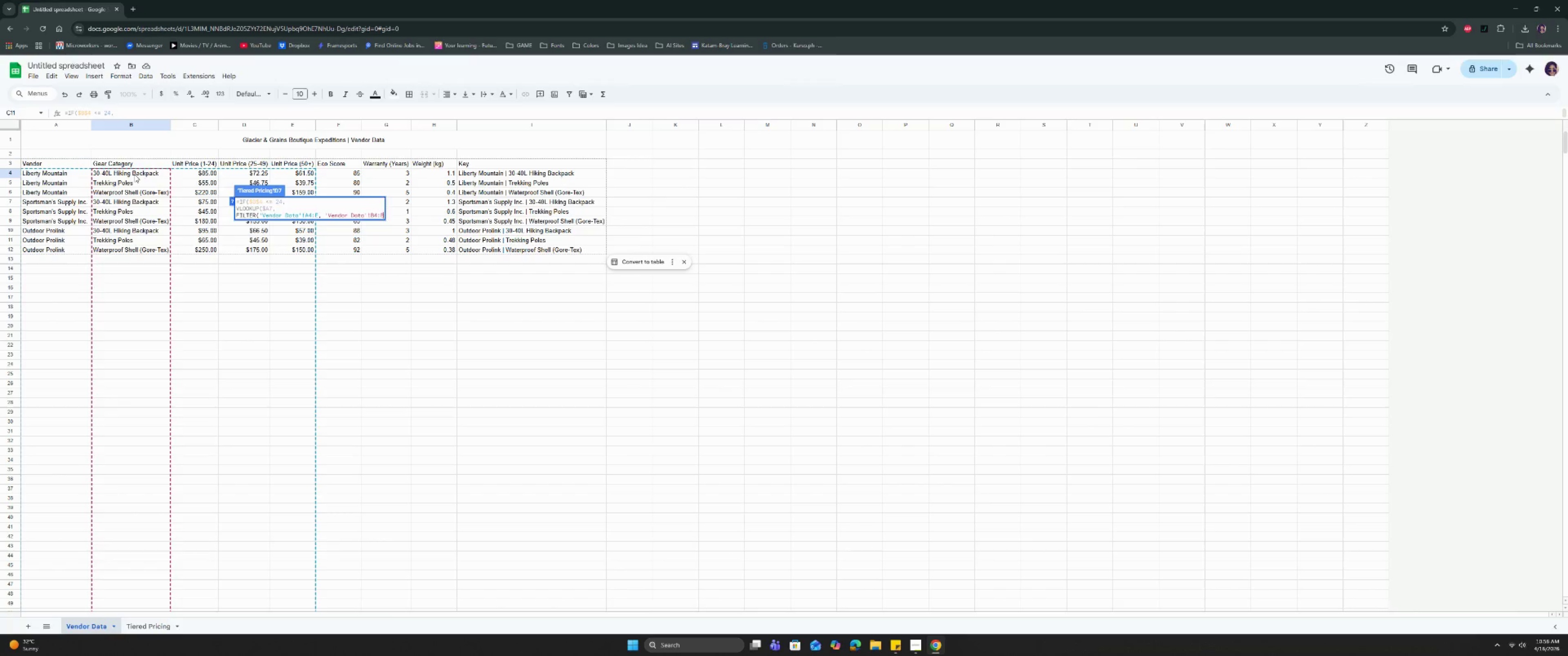 
key(Space)
 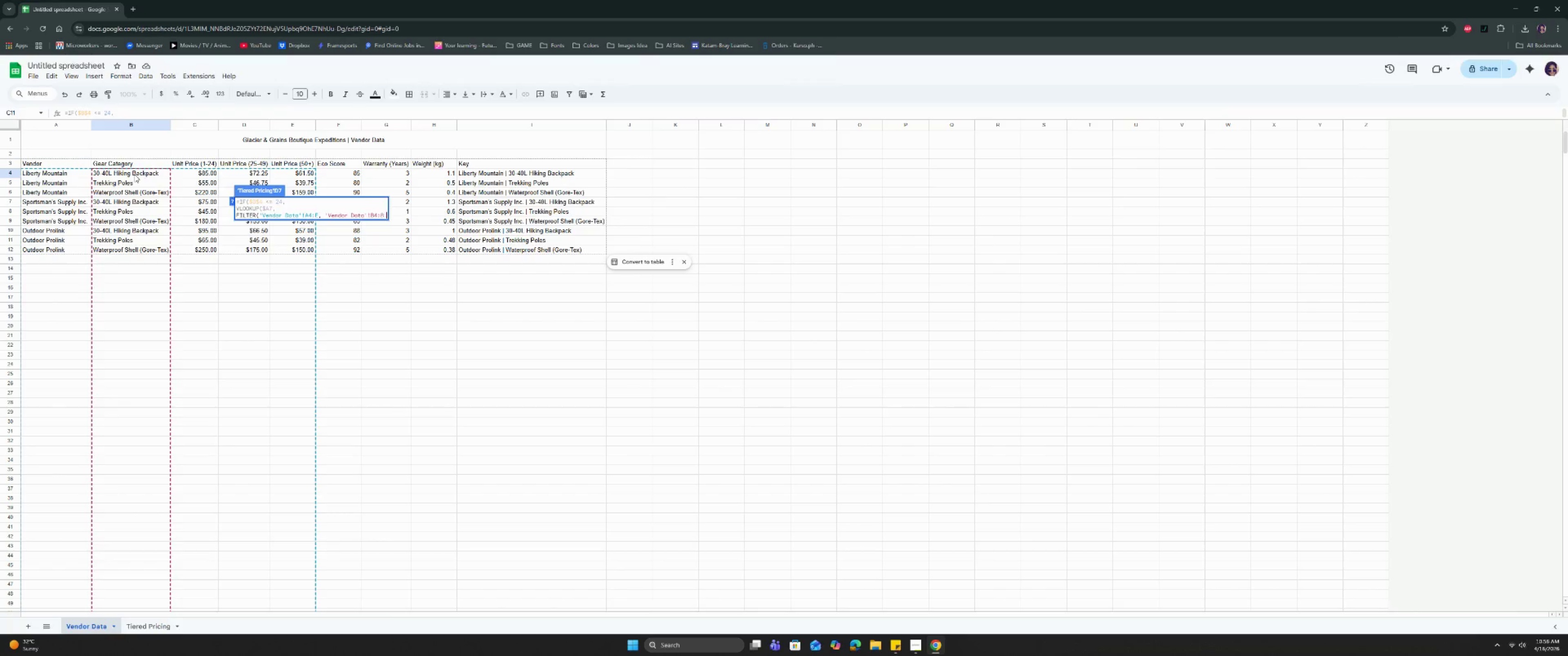 
key(Equal)
 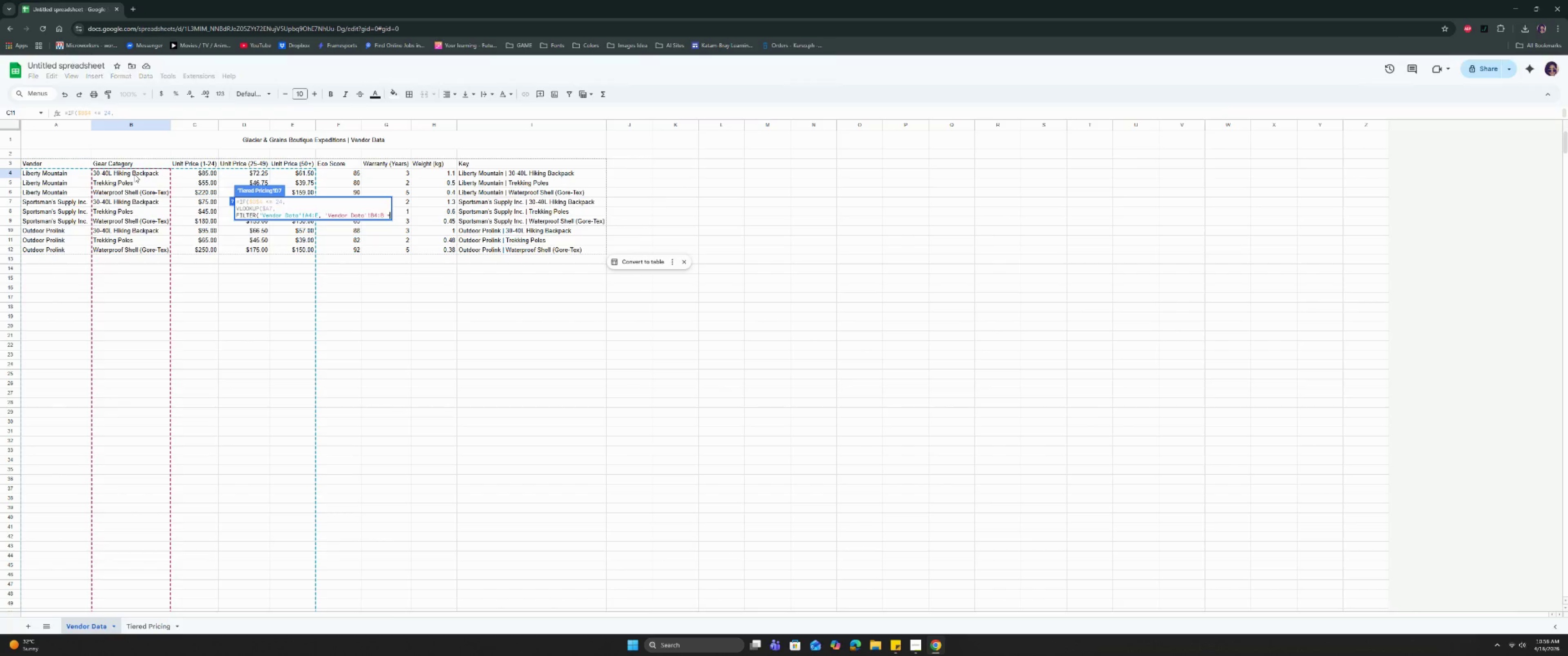 
key(Space)
 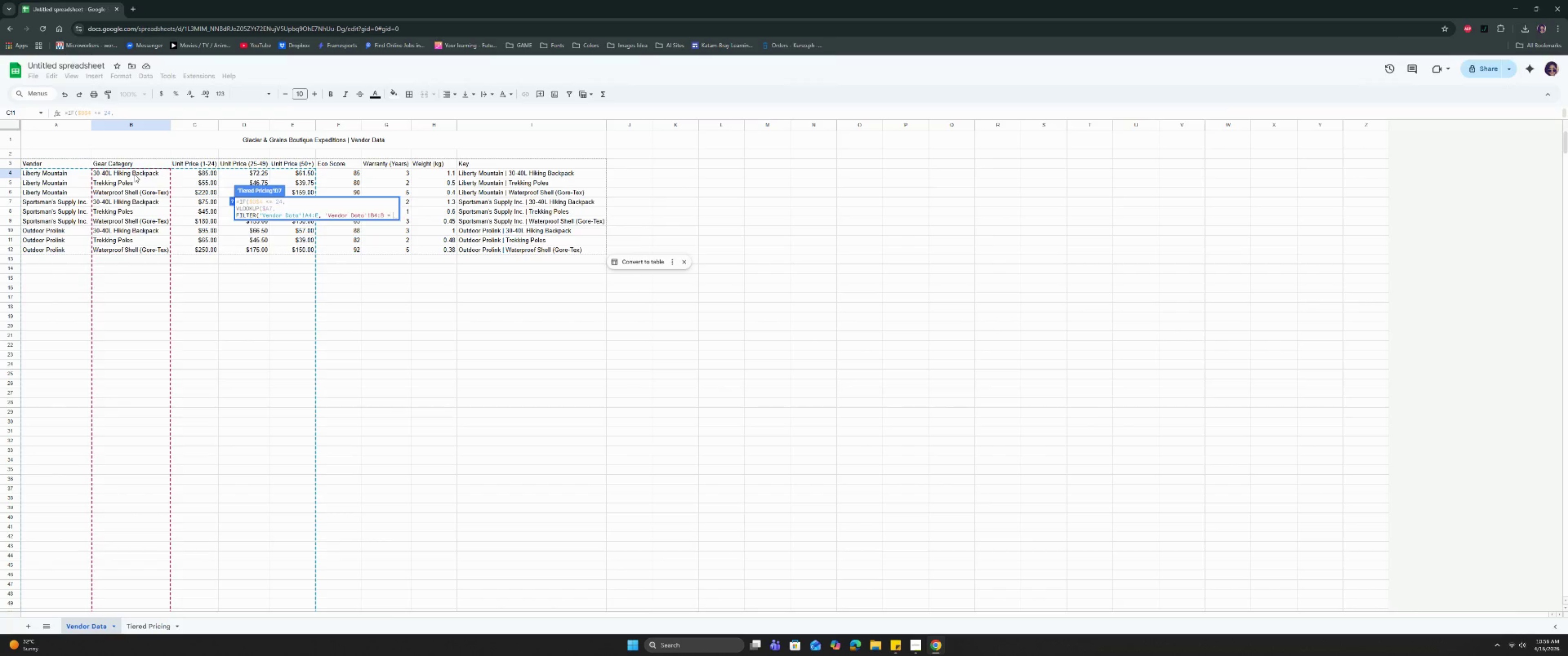 
key(Shift+ShiftRight)
 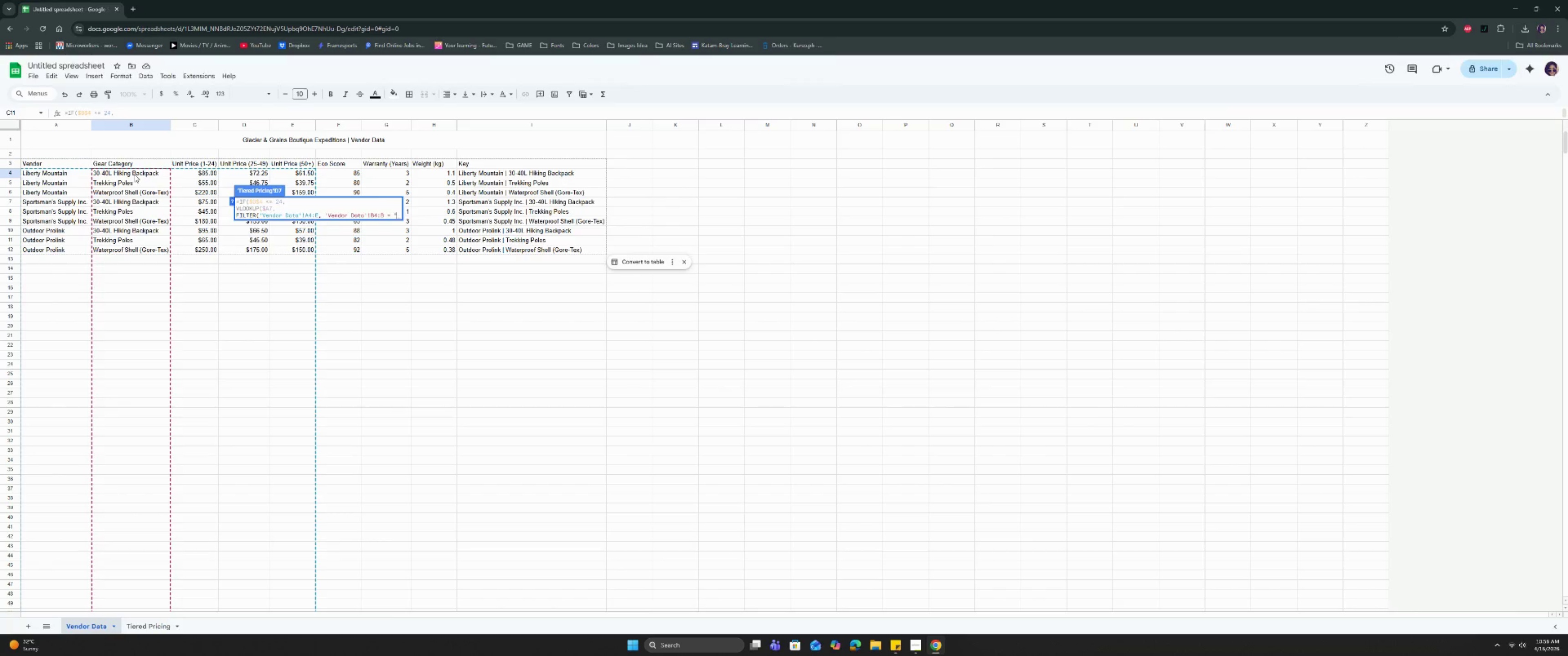 
key(Shift+Quote)
 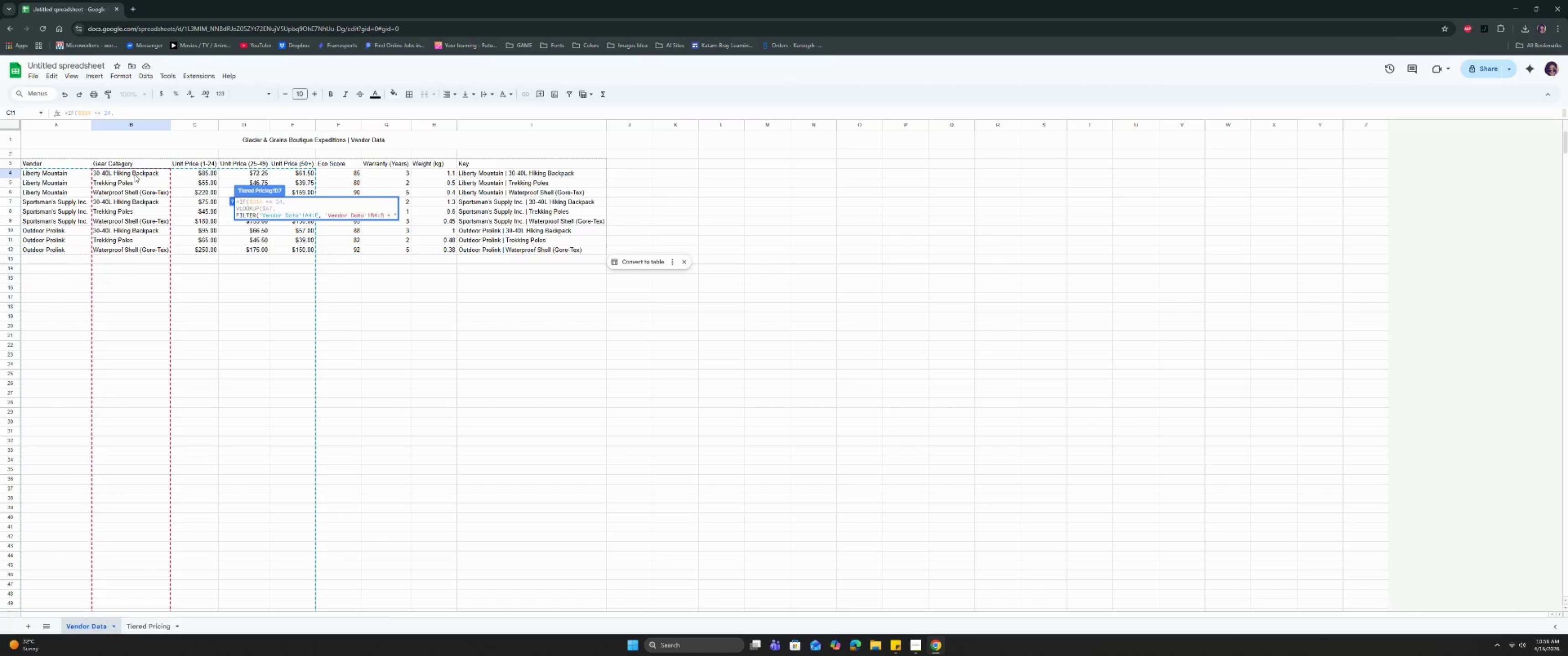 
type(wA)
key(Backspace)
key(Backspace)
type(Waterproff)
key(Backspace)
key(Backspace)
type(of Shee)
key(Backspace)
type(ll (Gore )
key(Backspace)
type(-tE)
key(Backspace)
key(Backspace)
type(Tex)"),)
 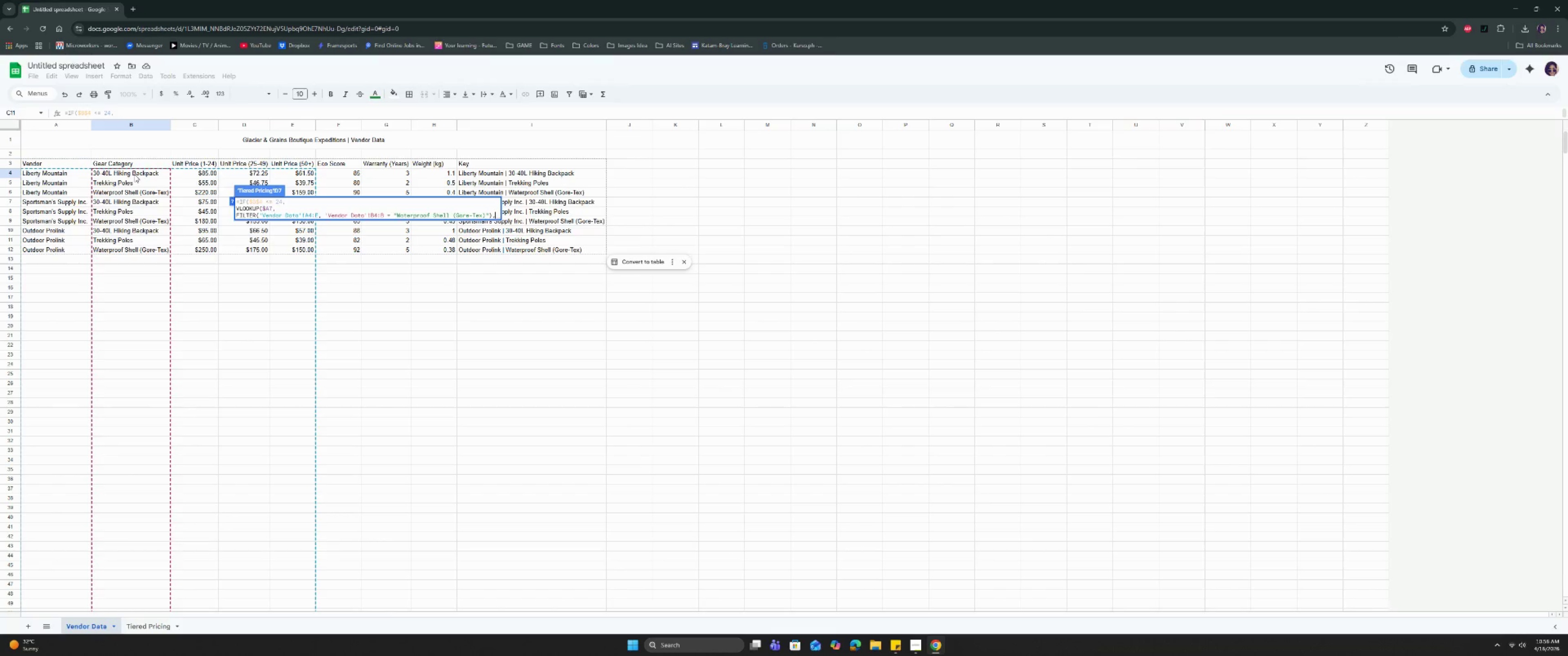 
key(Control+Enter)
 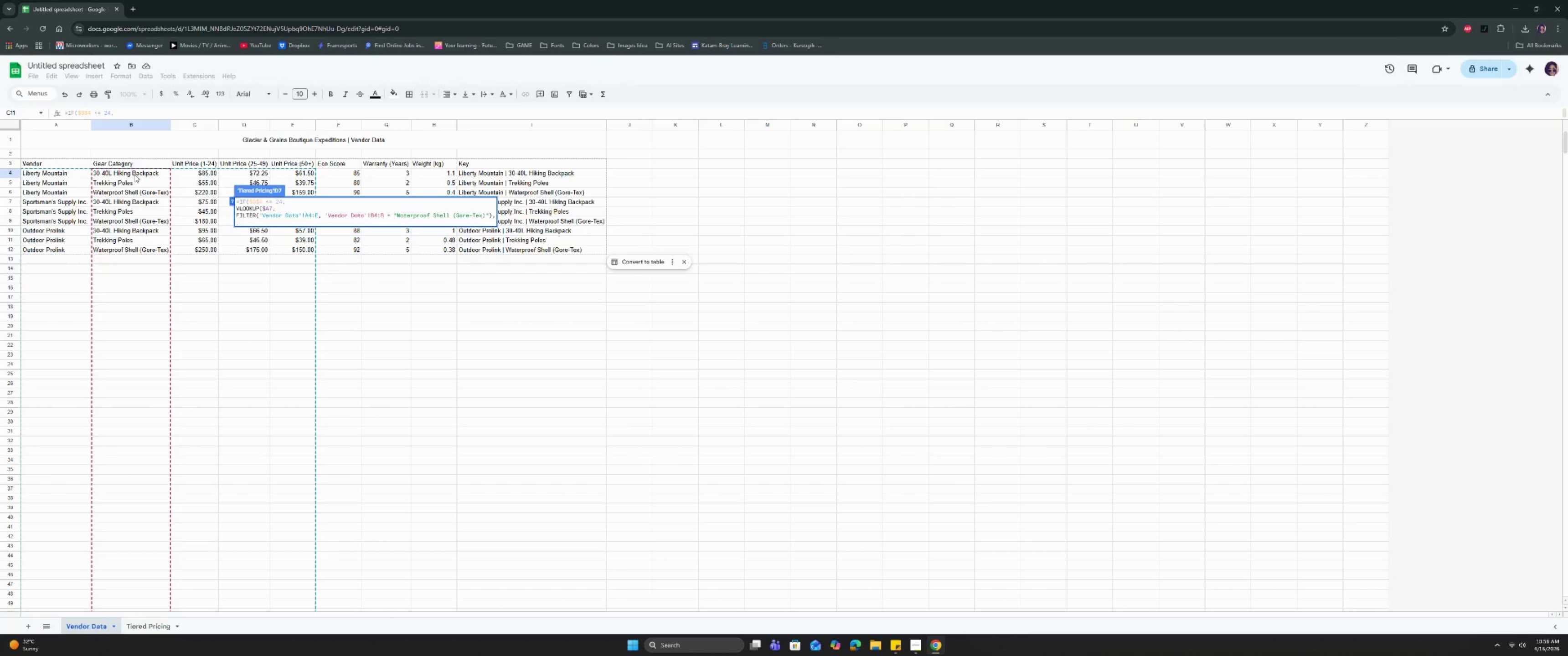 
type(3, FLAS)
key(Backspace)
key(Backspace)
key(Backspace)
type(ALSE),)
 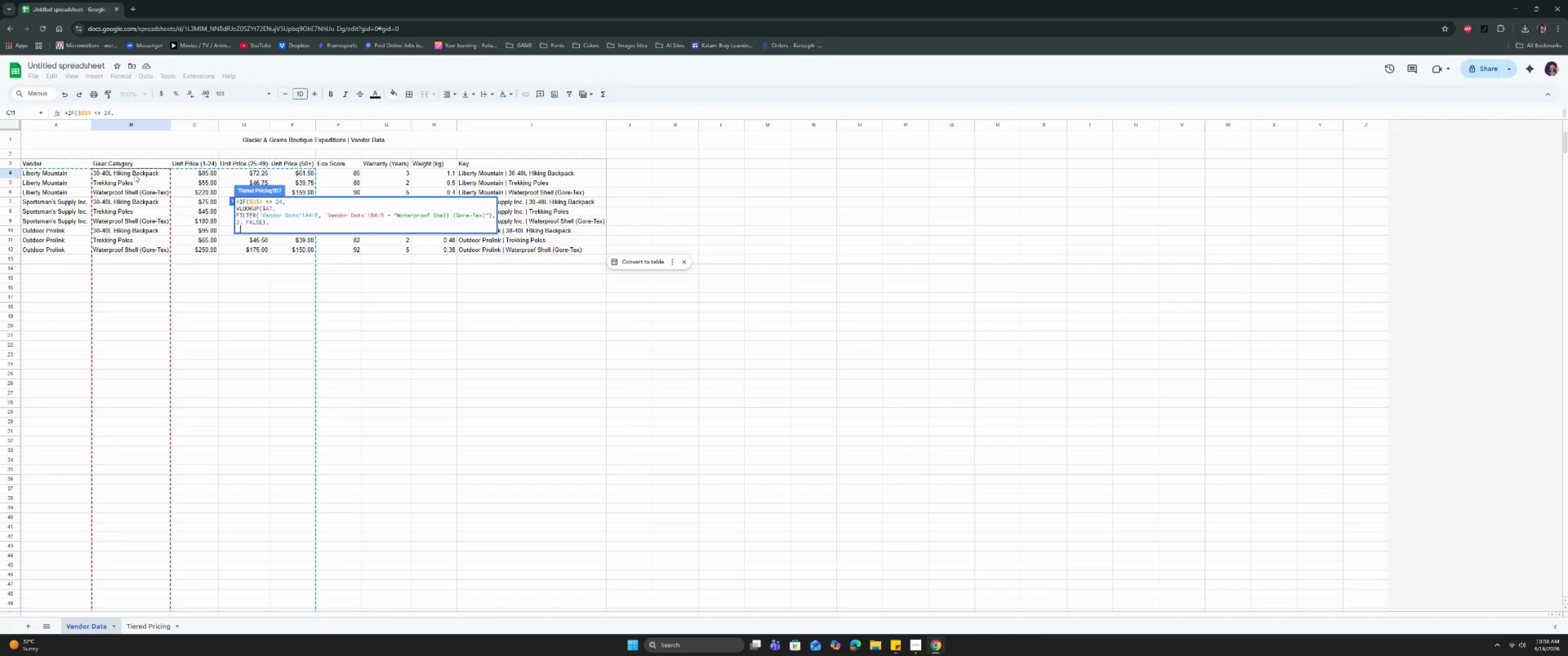 
 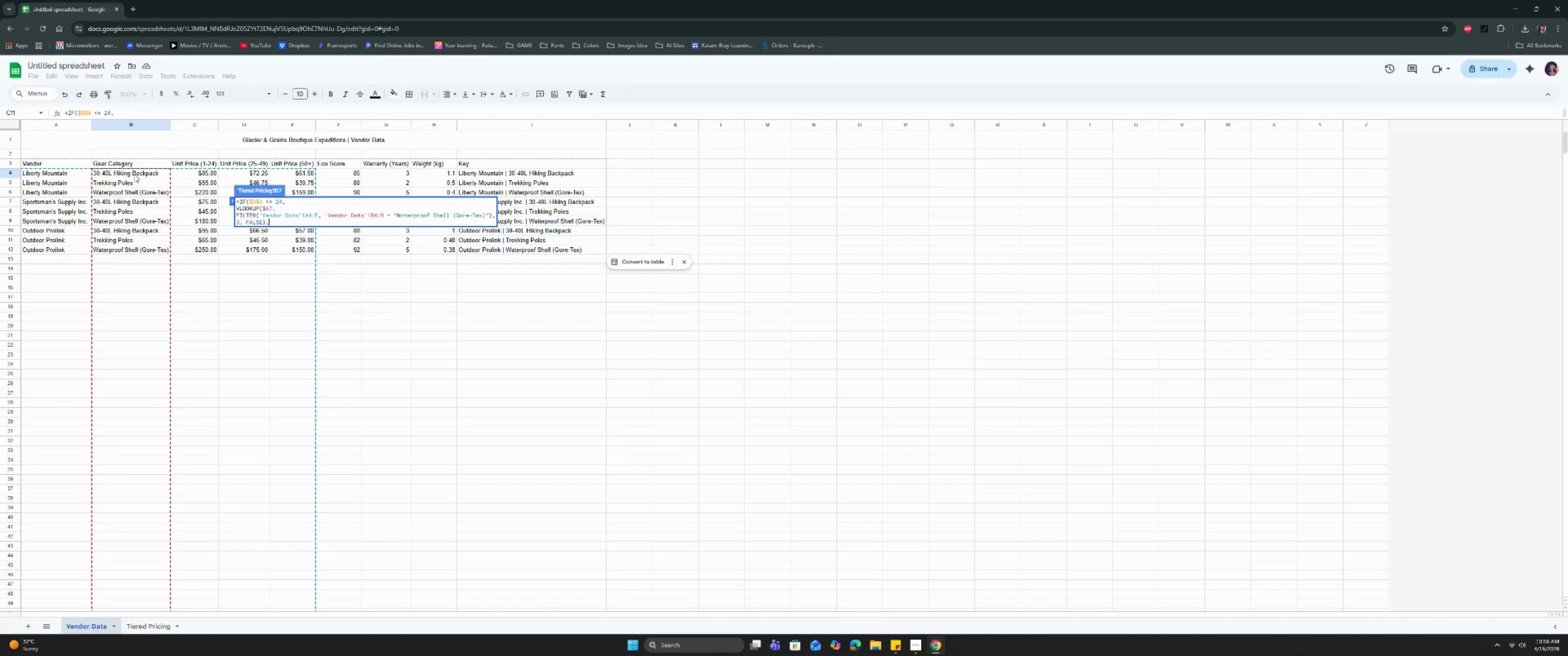 
key(Control+ControlRight)
 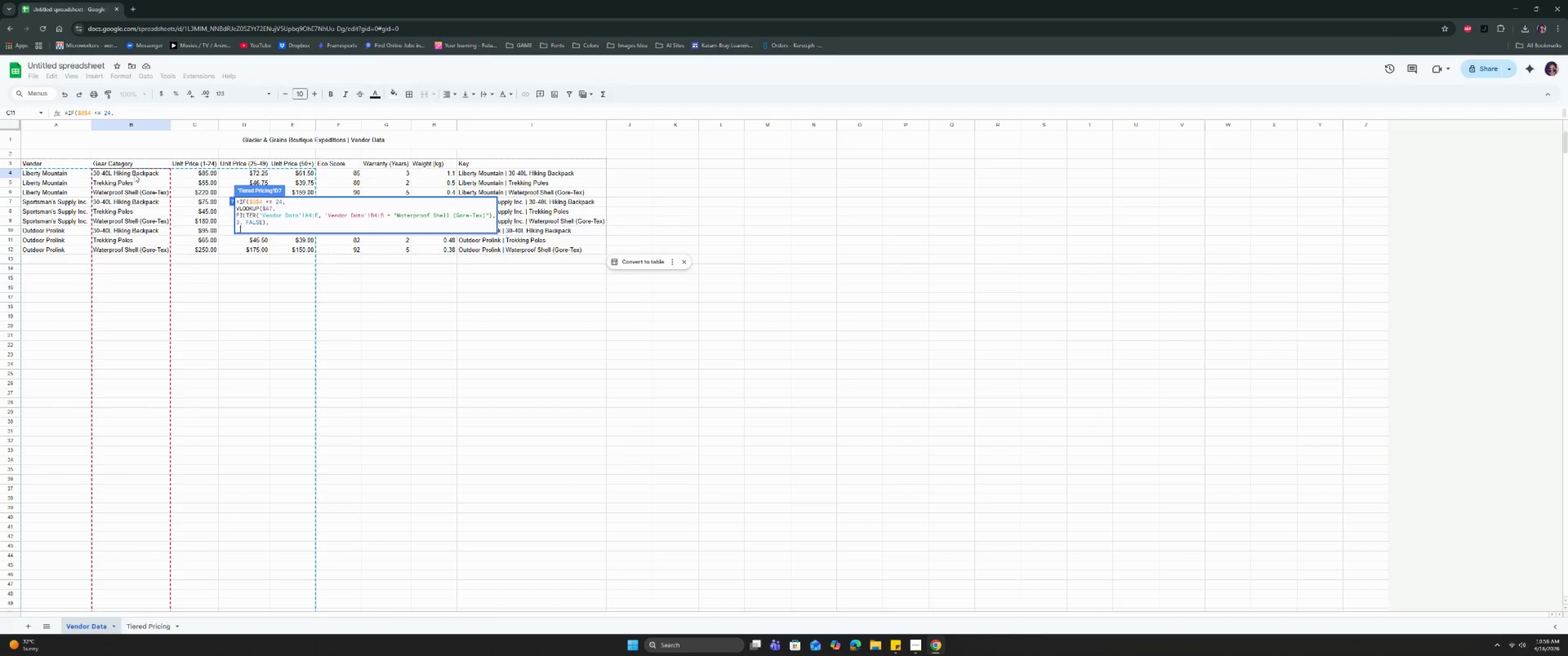 
key(Control+Enter)
 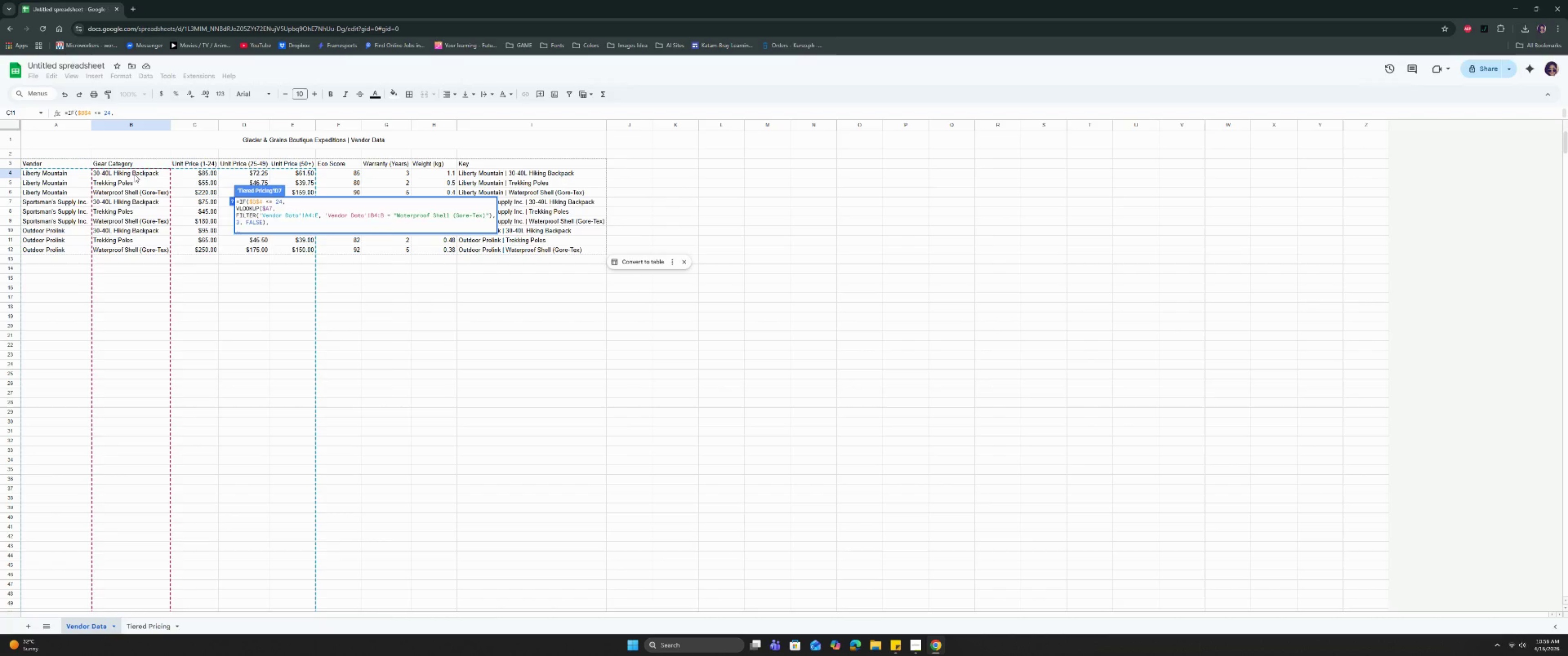 
type(IF)
 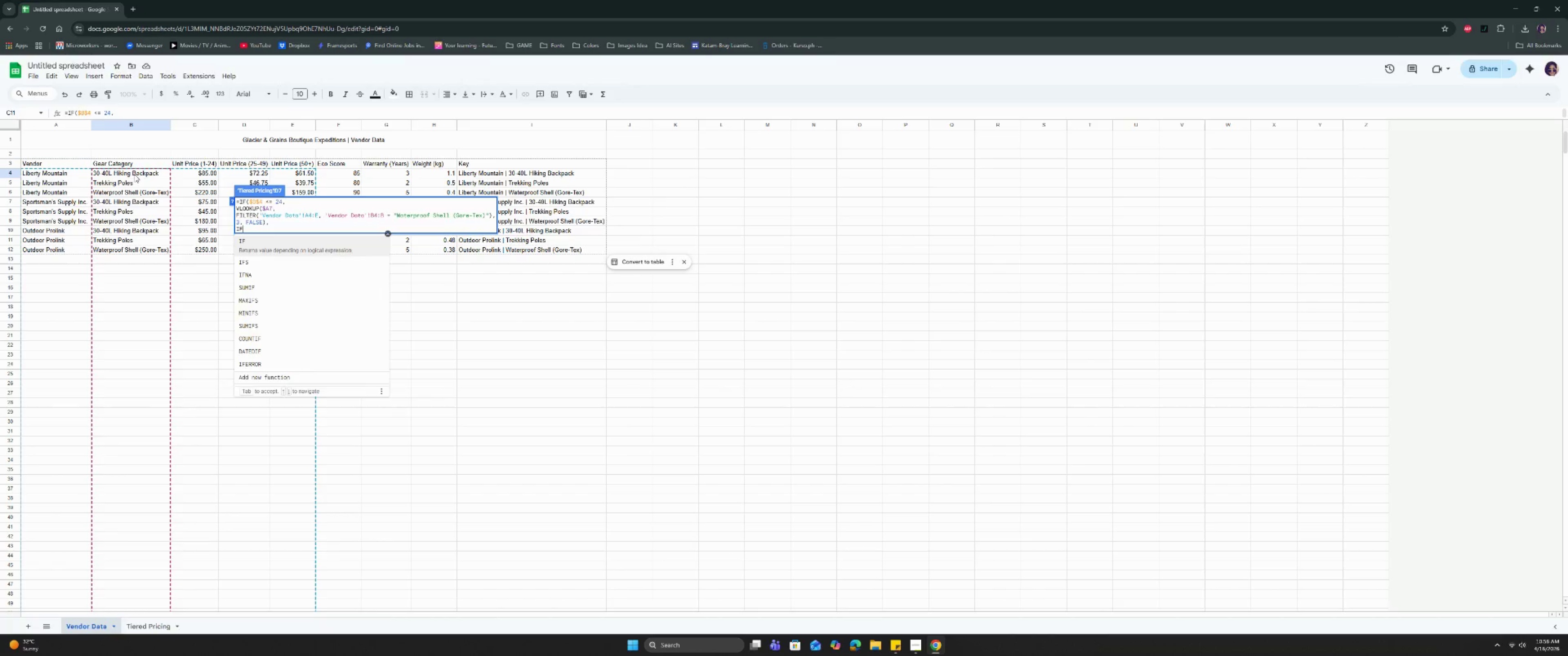 
key(Enter)
 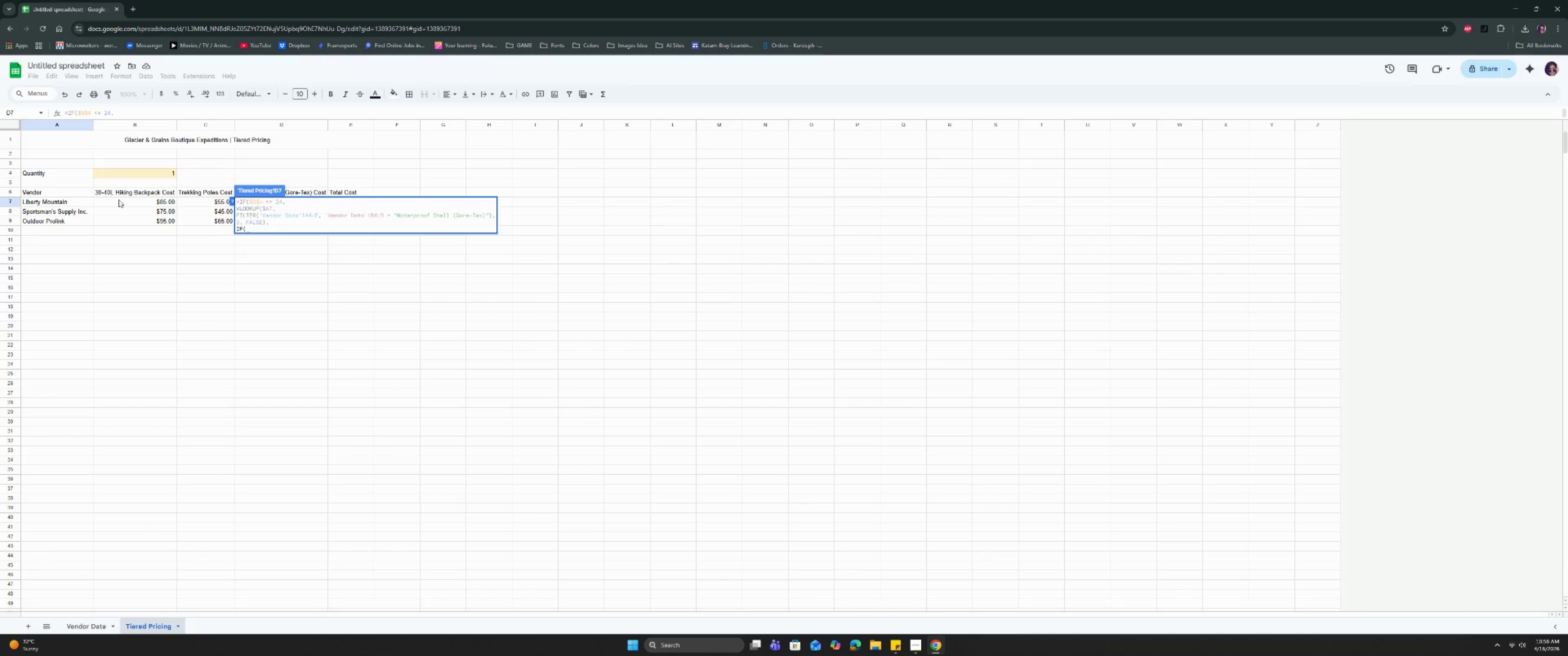 
wait(5.69)
 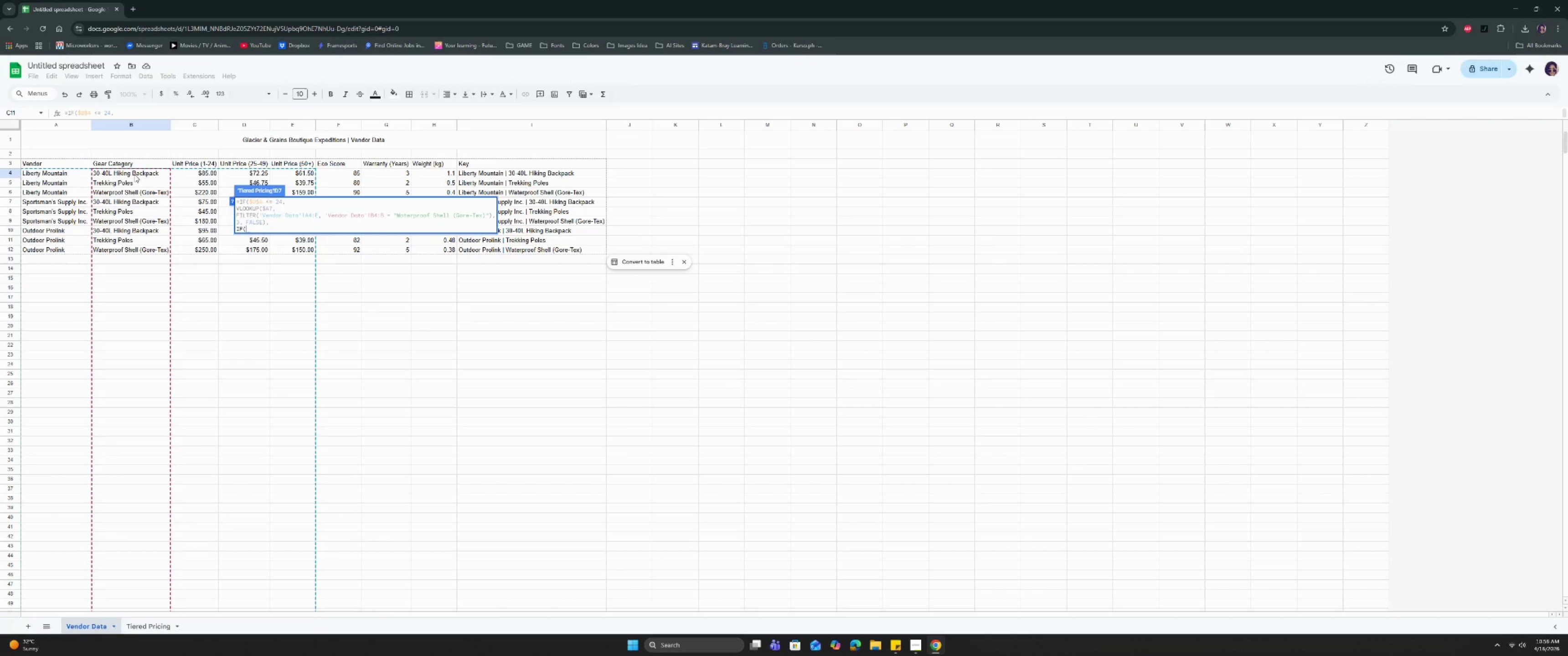 
left_click([145, 170])
 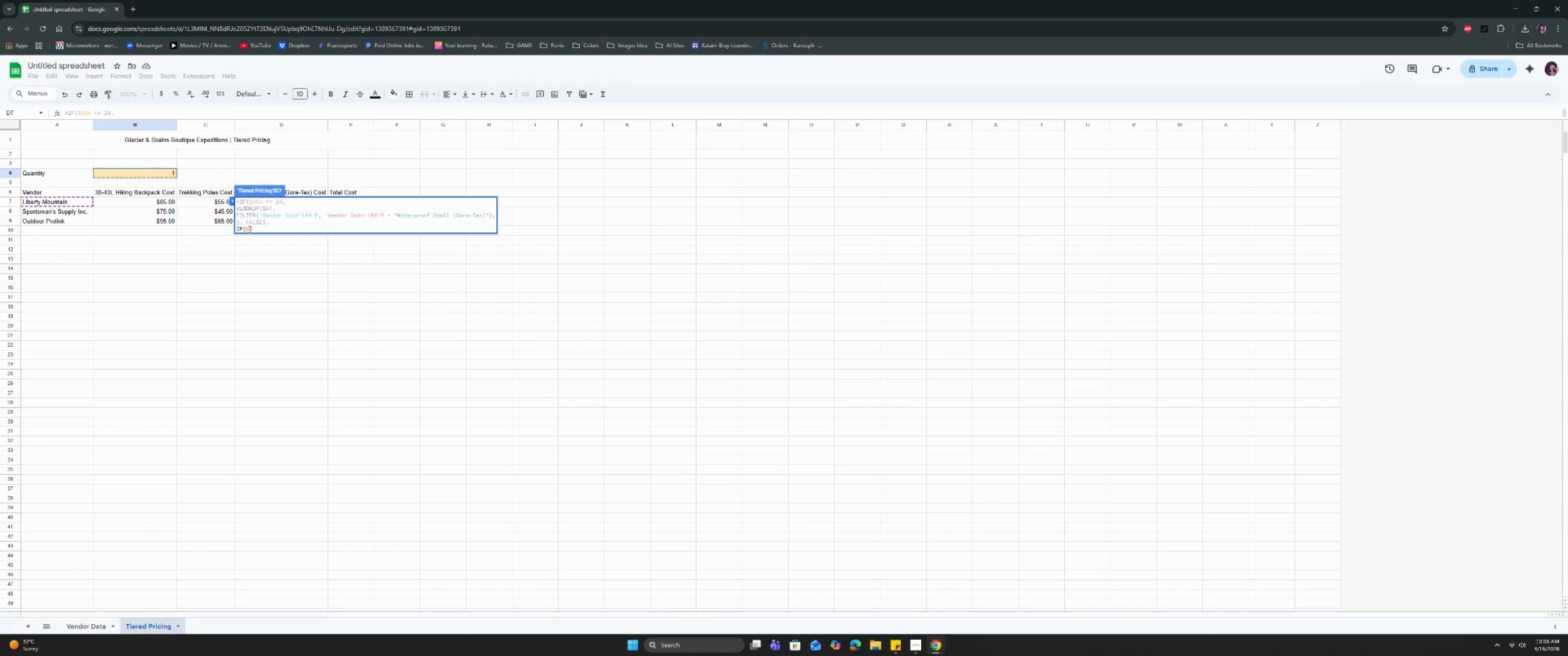 
left_click([247, 228])
 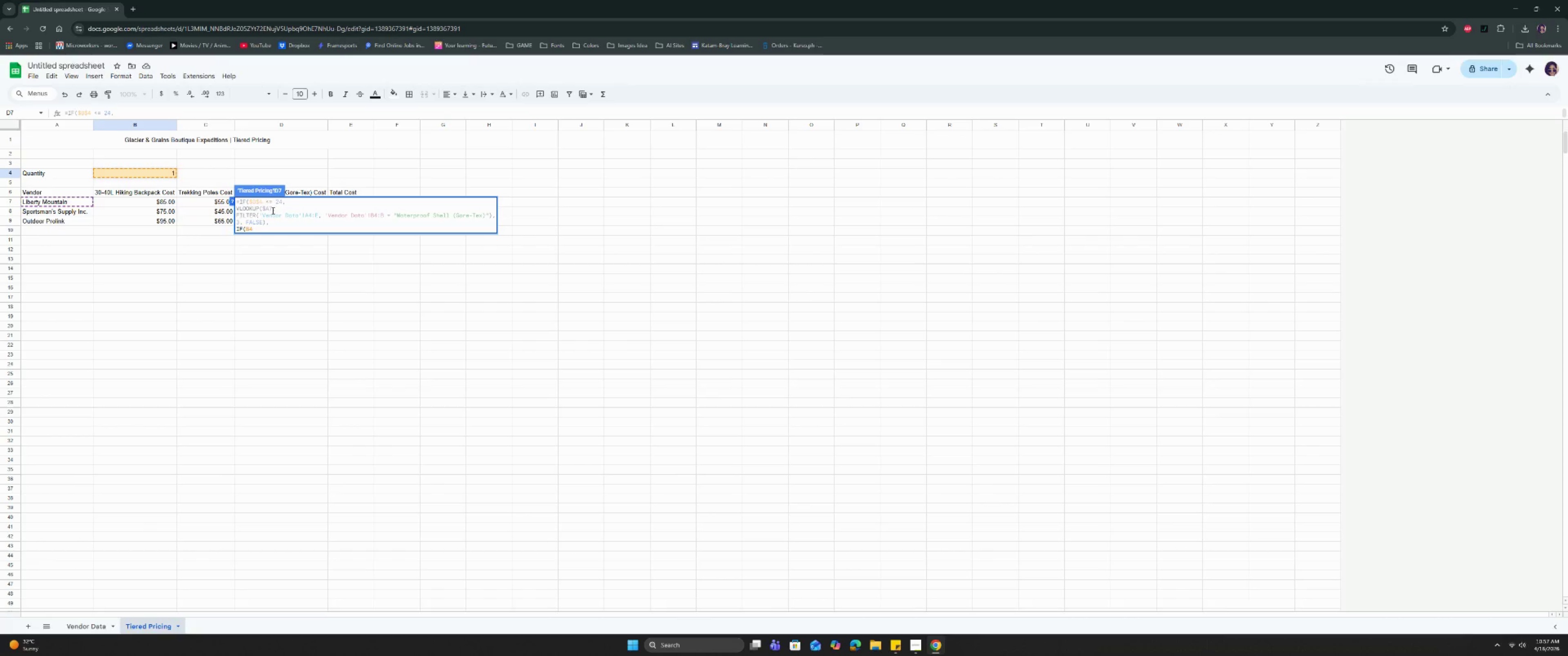 
key(Shift+ShiftRight)
 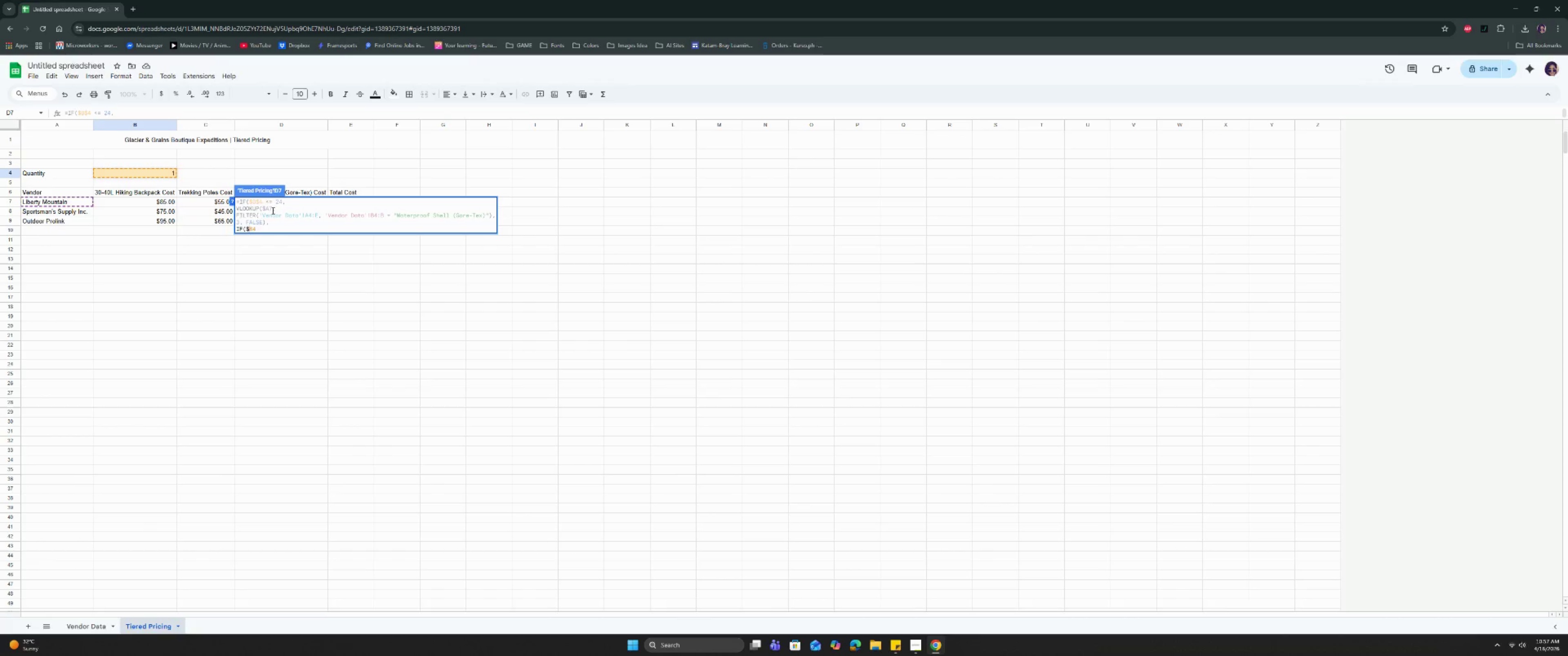 
key(Shift+4)
 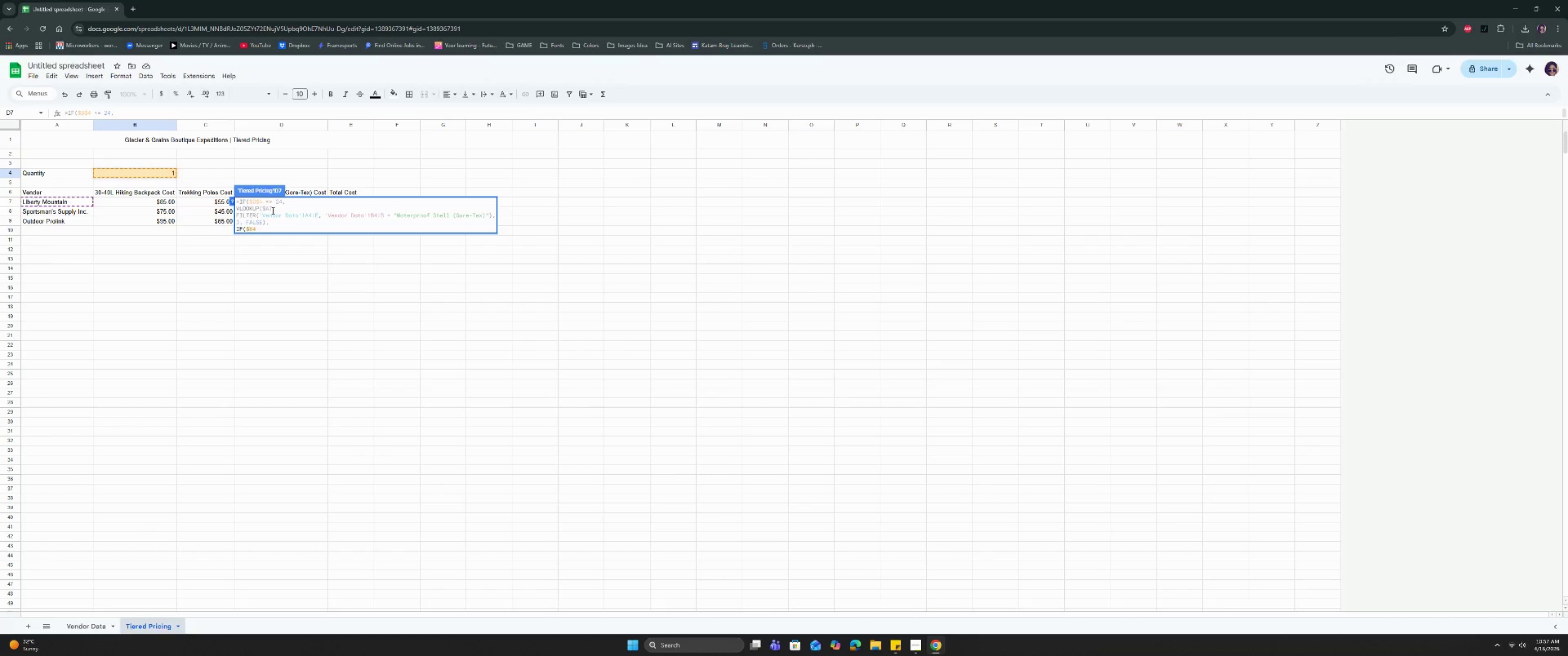 
key(ArrowRight)
 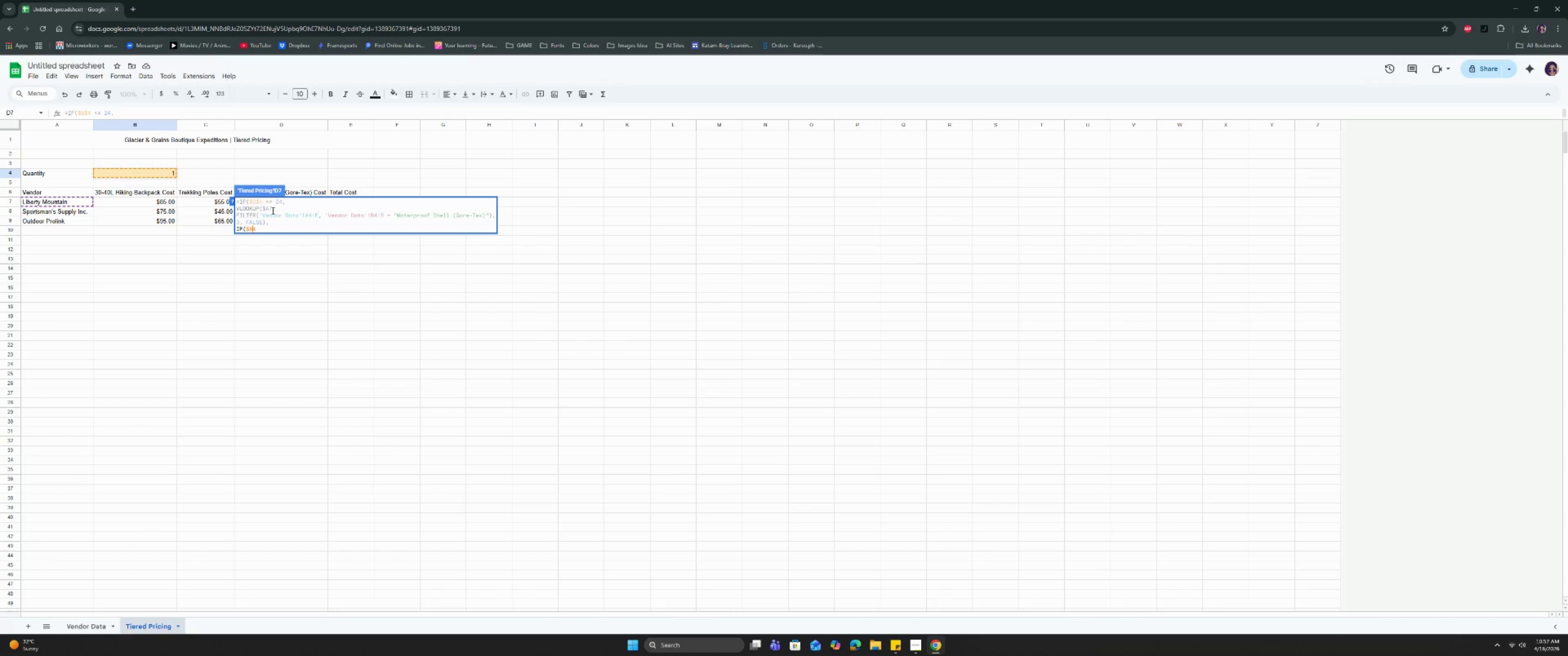 
key(Shift+4)
 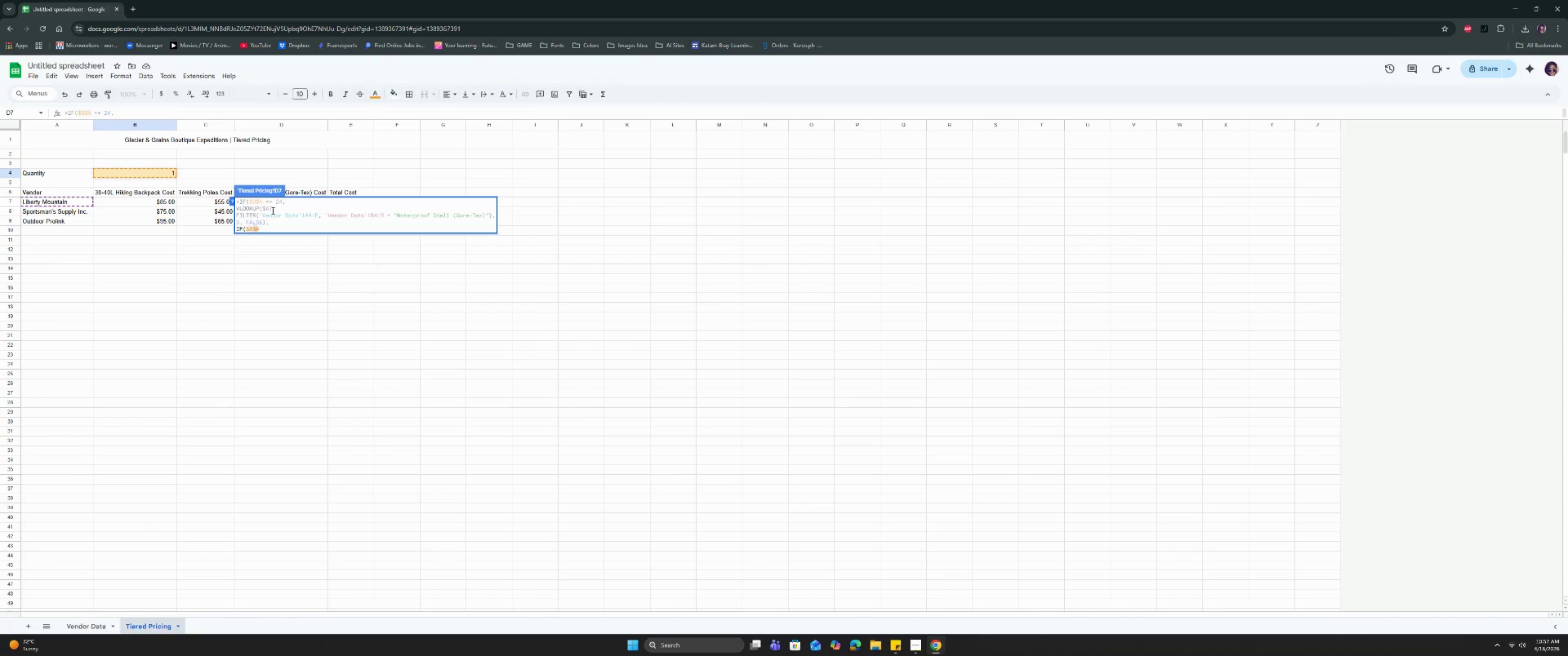 
key(ArrowRight)
 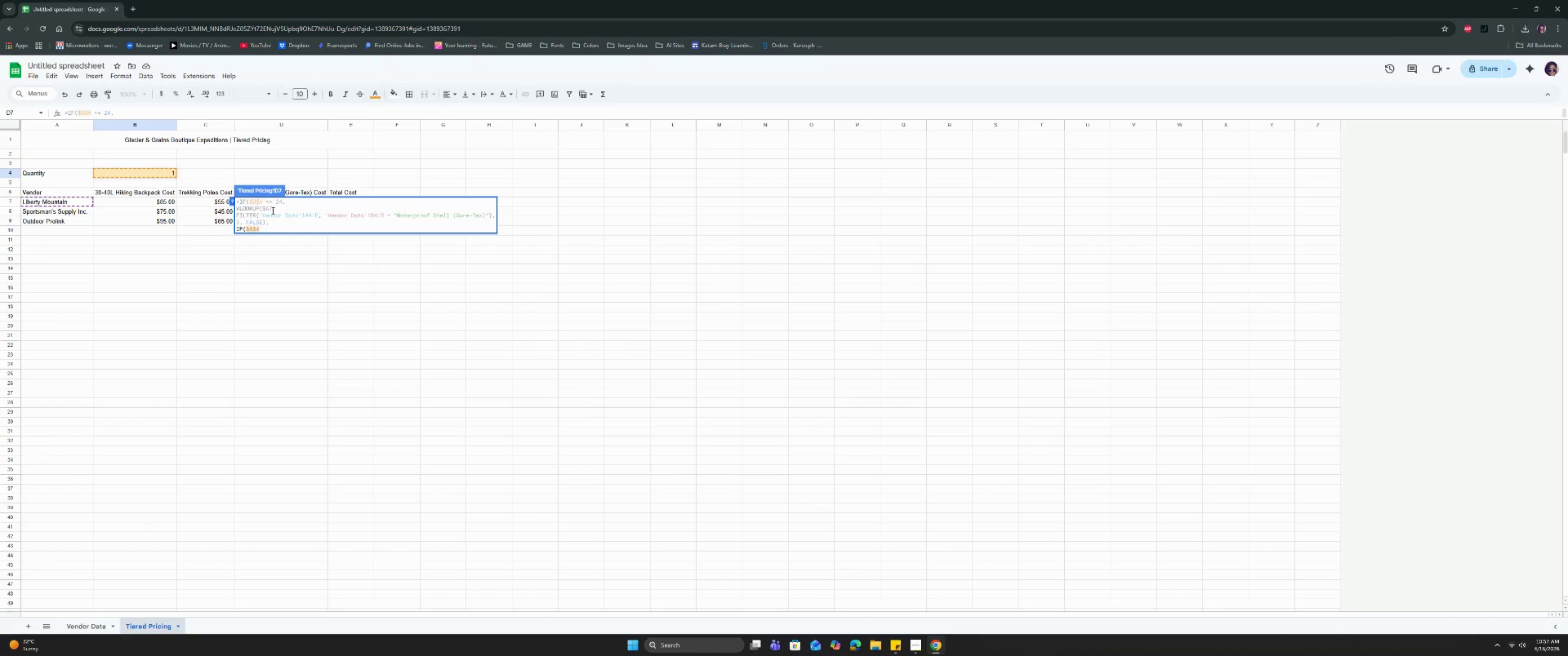 
type(,)
key(Backspace)
type( <= 5)
key(Backspace)
type(49,)
 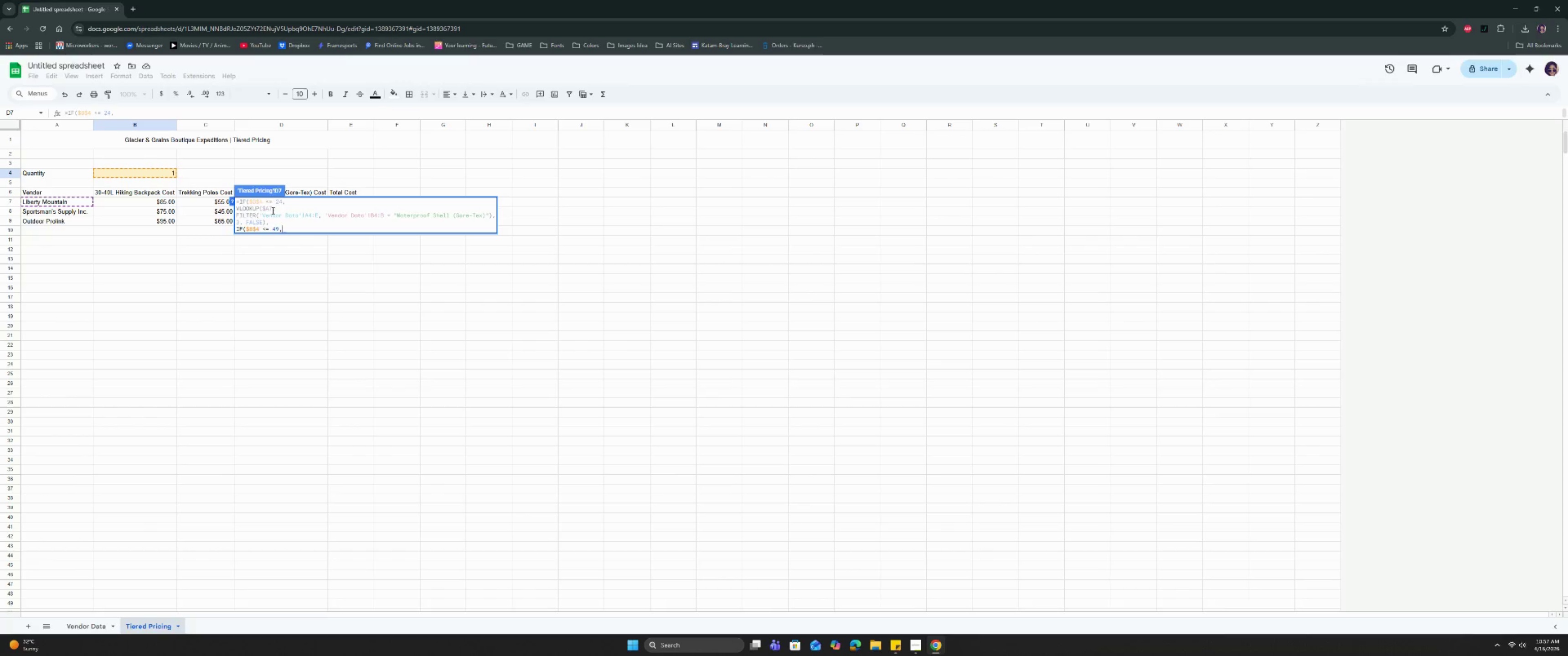 
key(Control+Enter)
 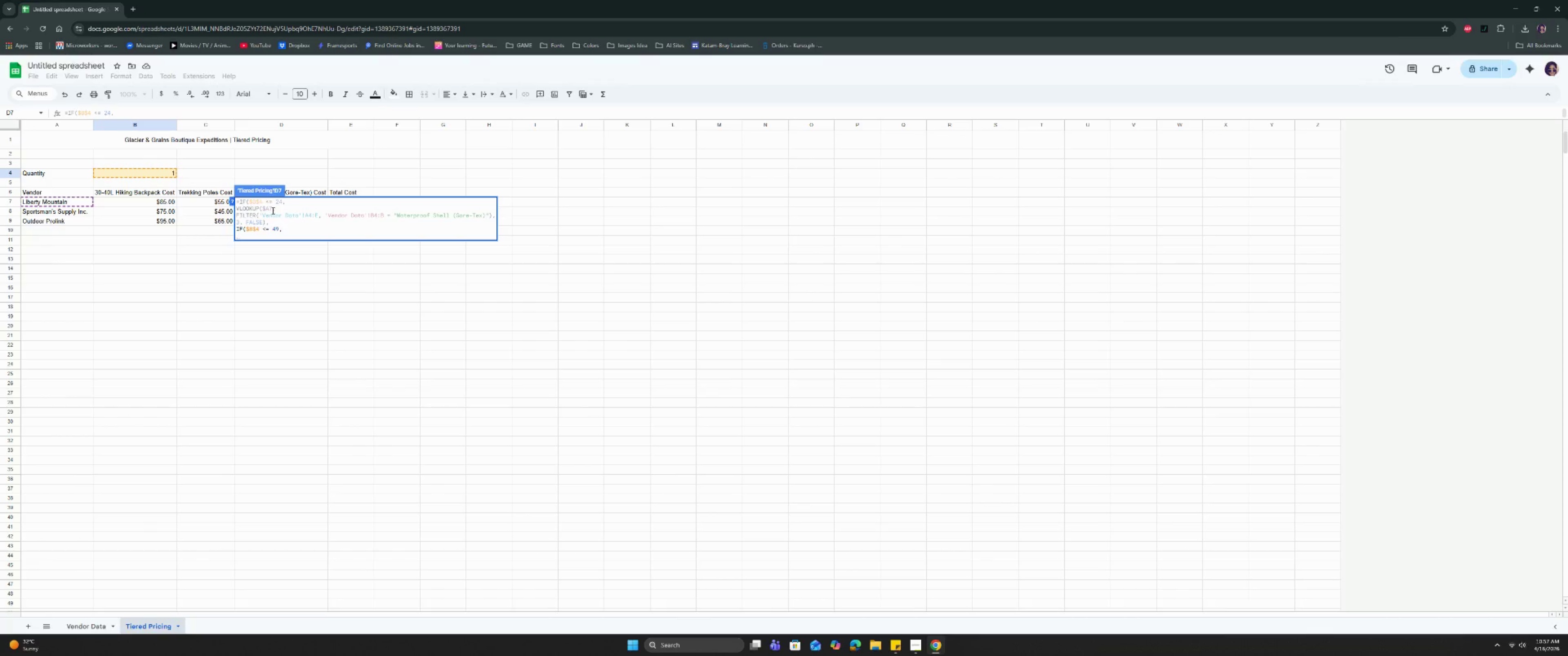 
type(VLO)
 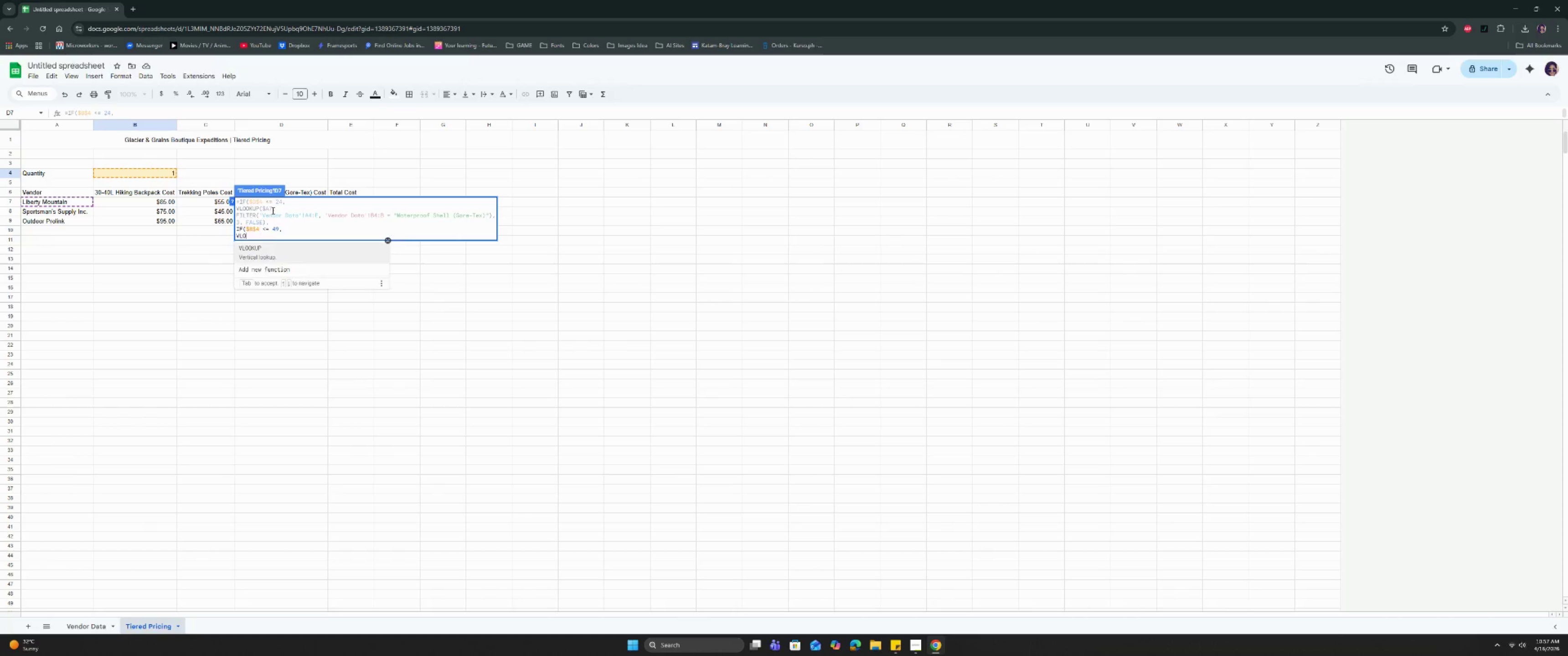 
key(Enter)
 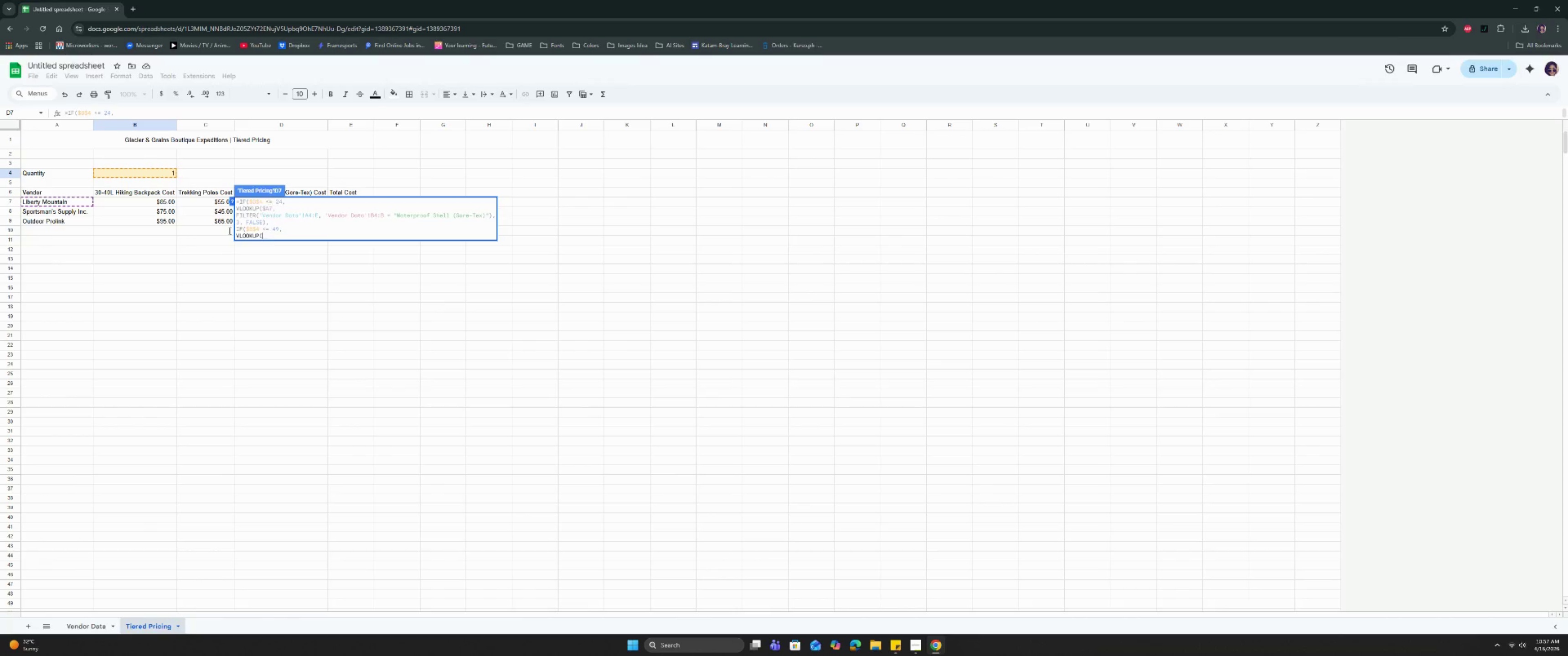 
wait(8.76)
 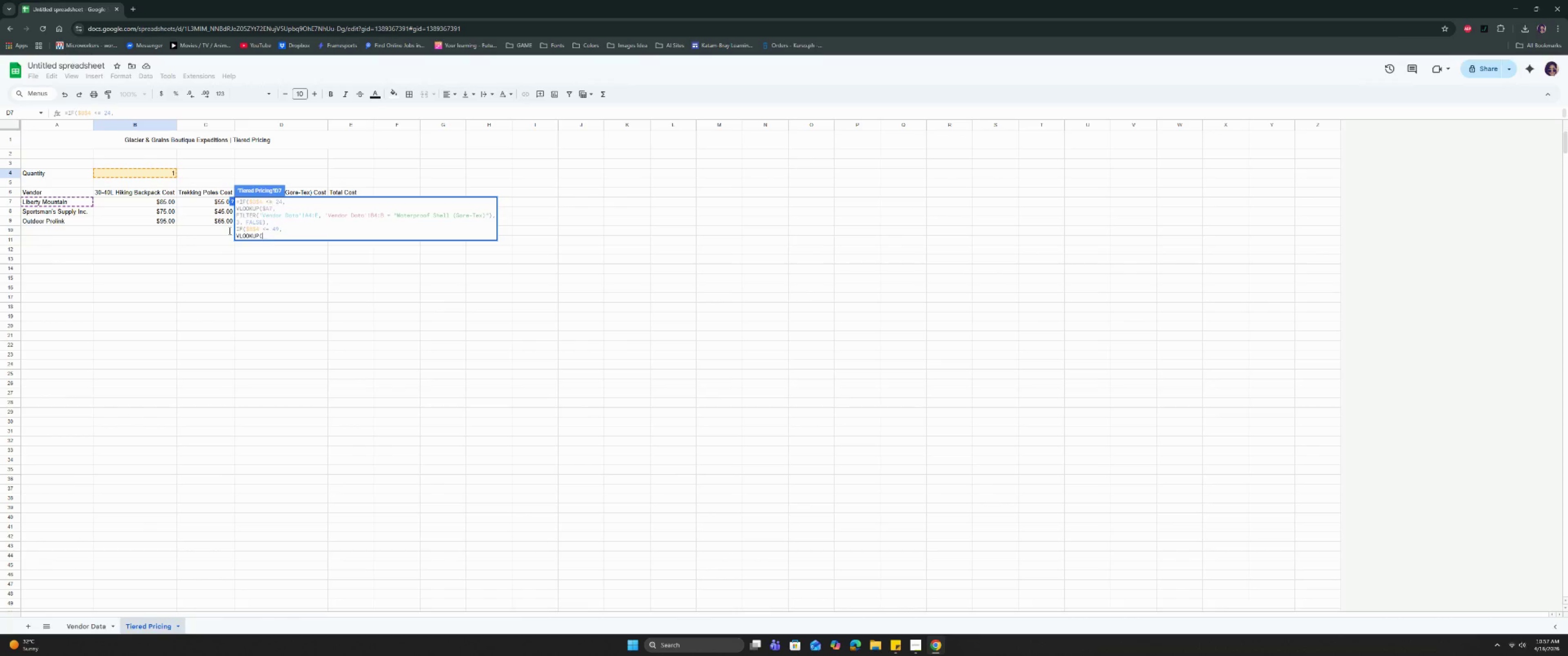 
left_click([56, 200])
 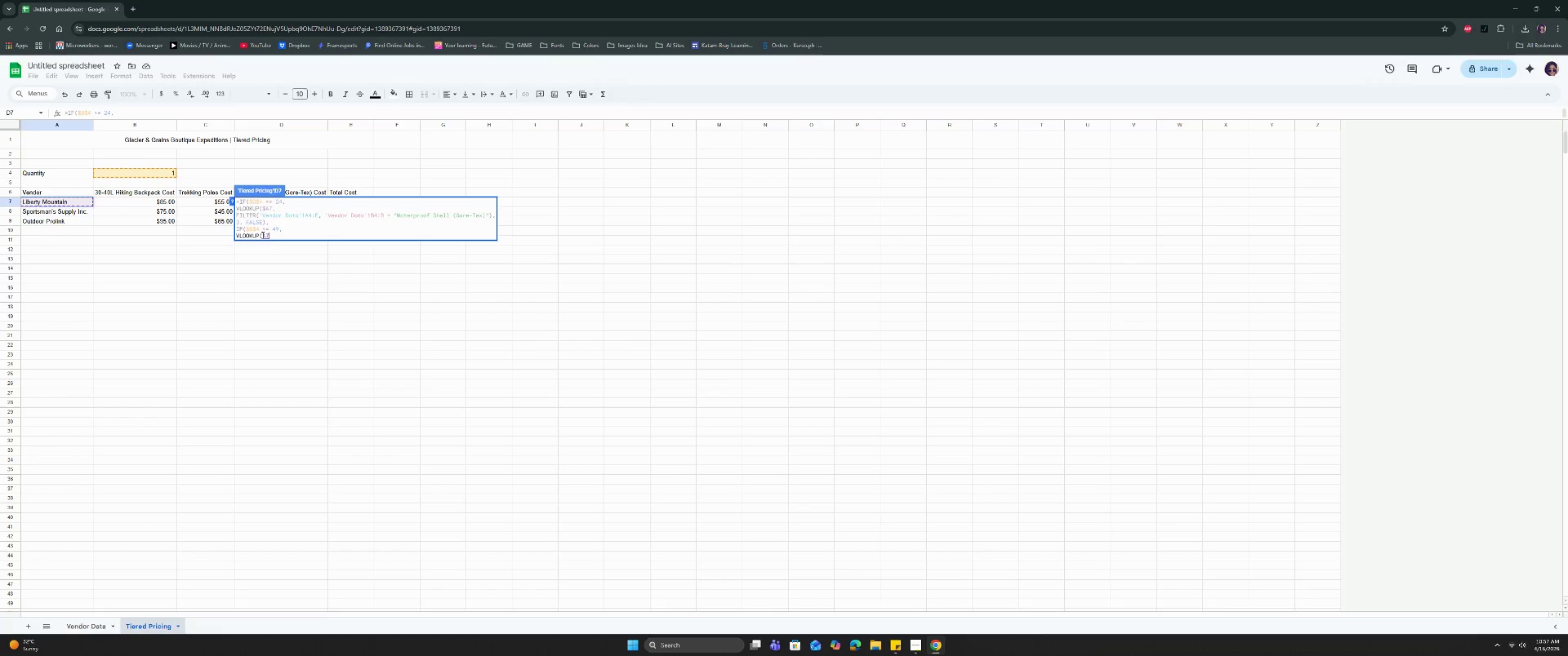 
left_click([262, 235])
 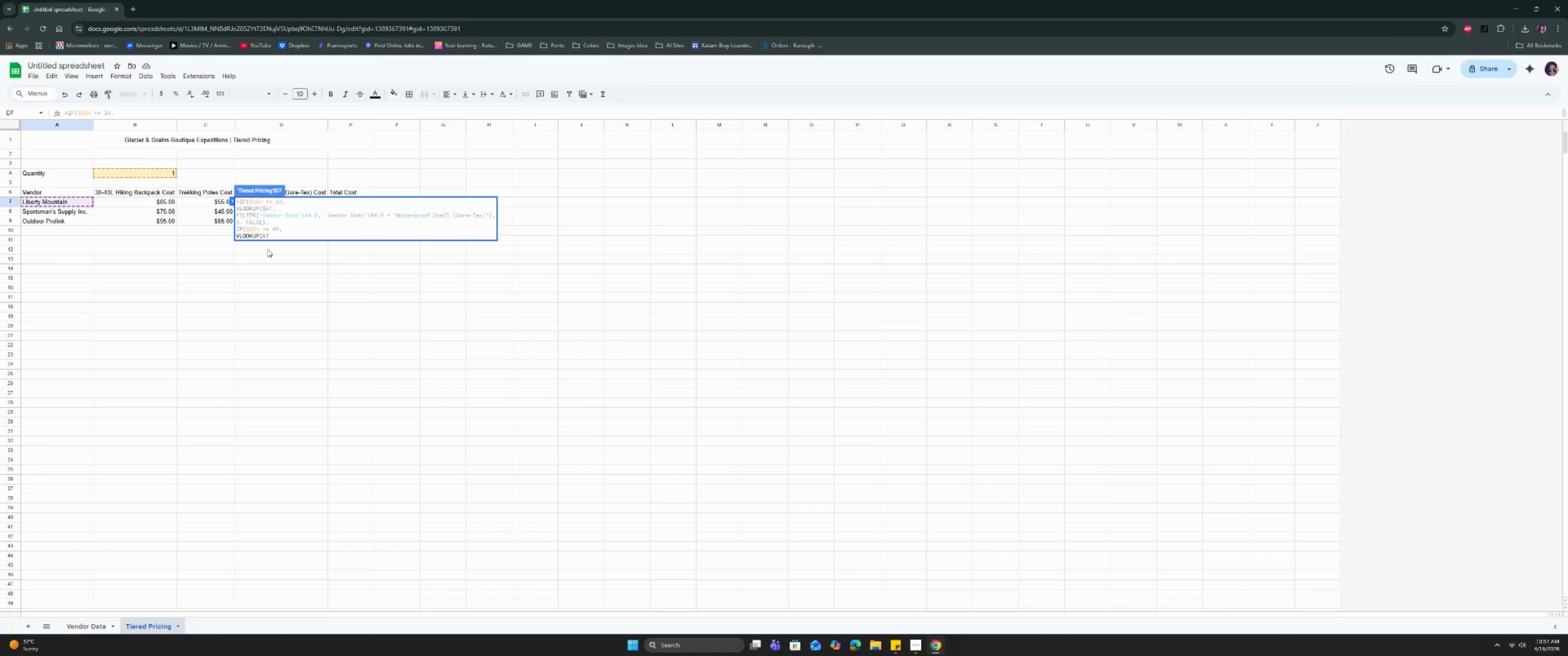 
key(Shift+ShiftRight)
 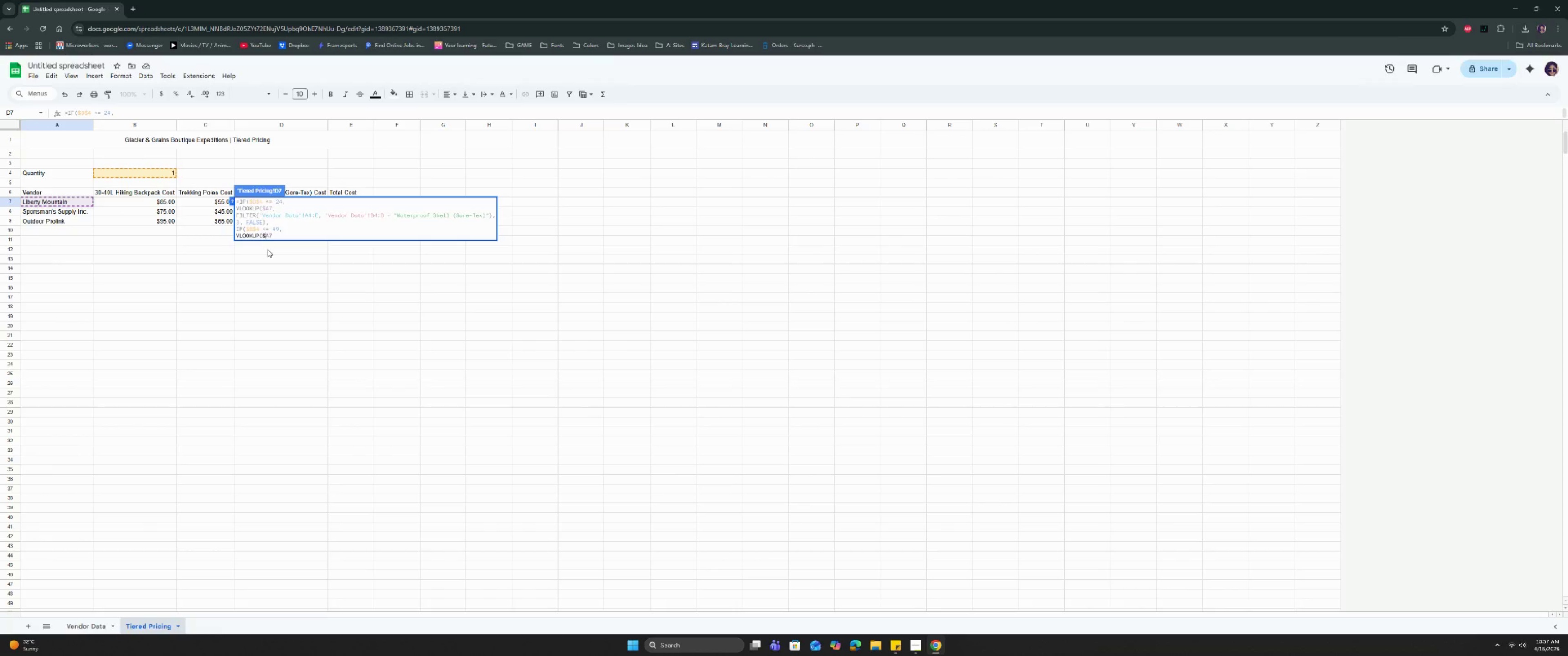 
key(Shift+4)
 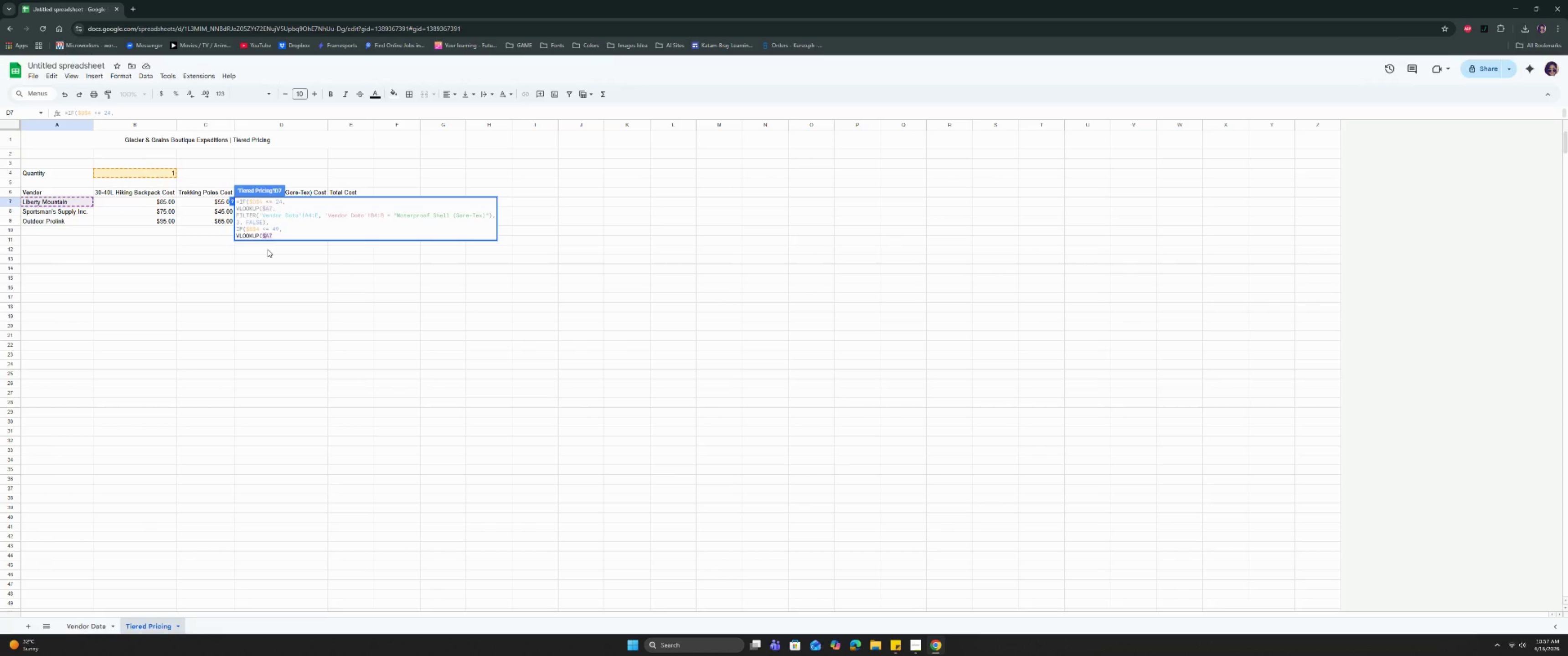 
key(ArrowRight)
 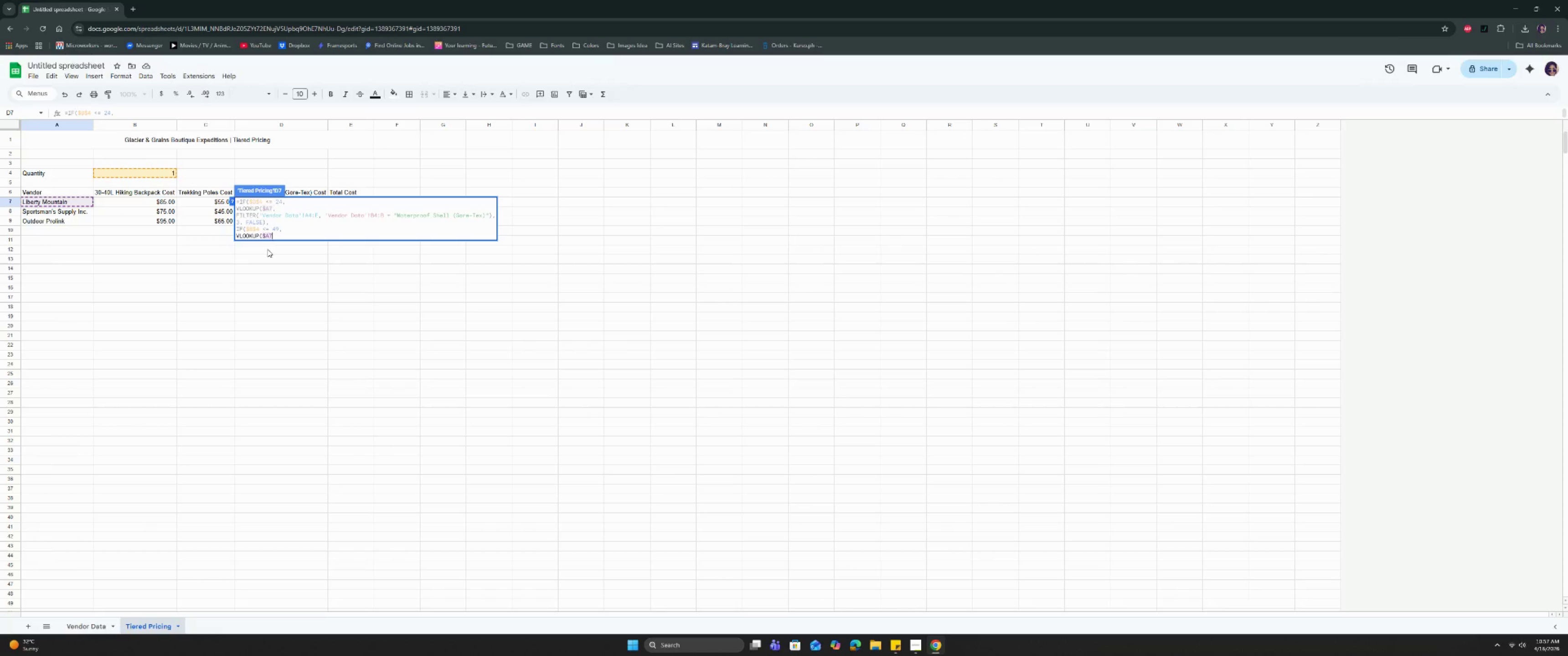 
key(ArrowRight)
 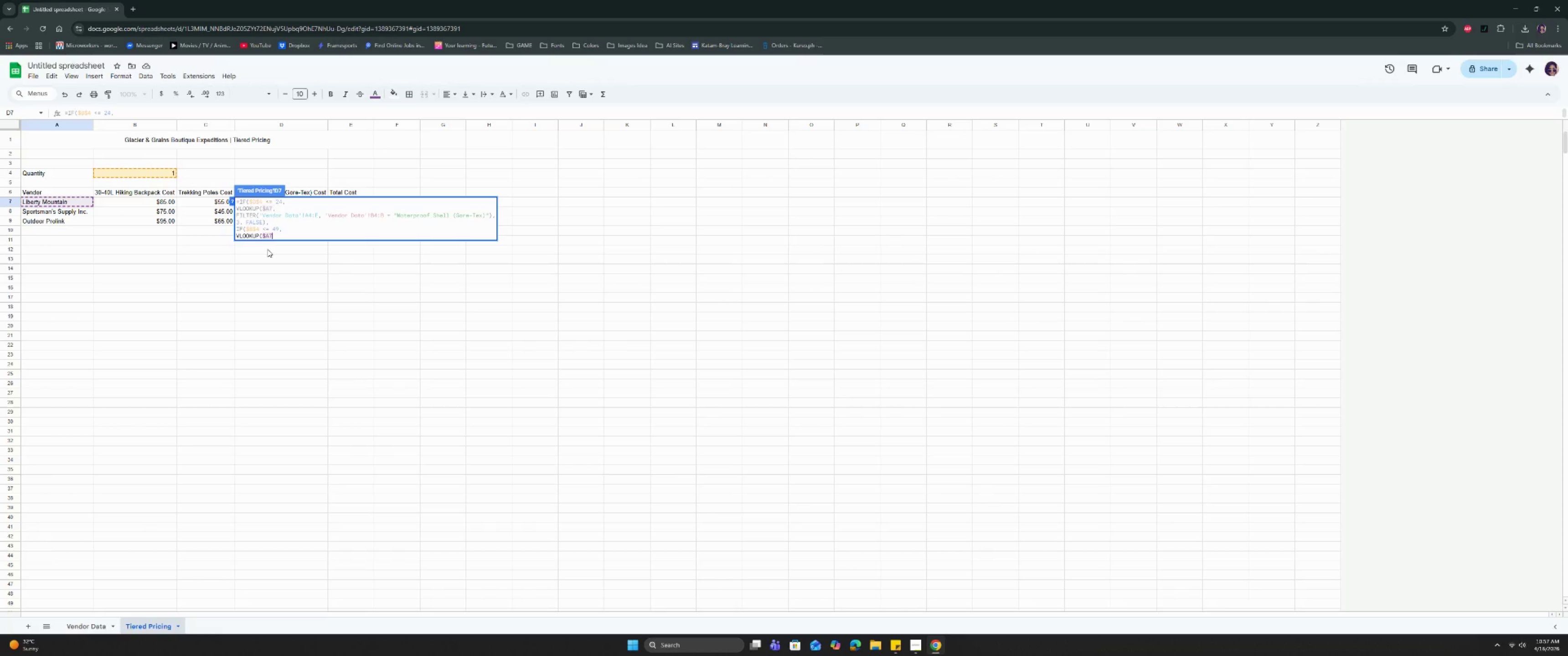 
key(Comma)
 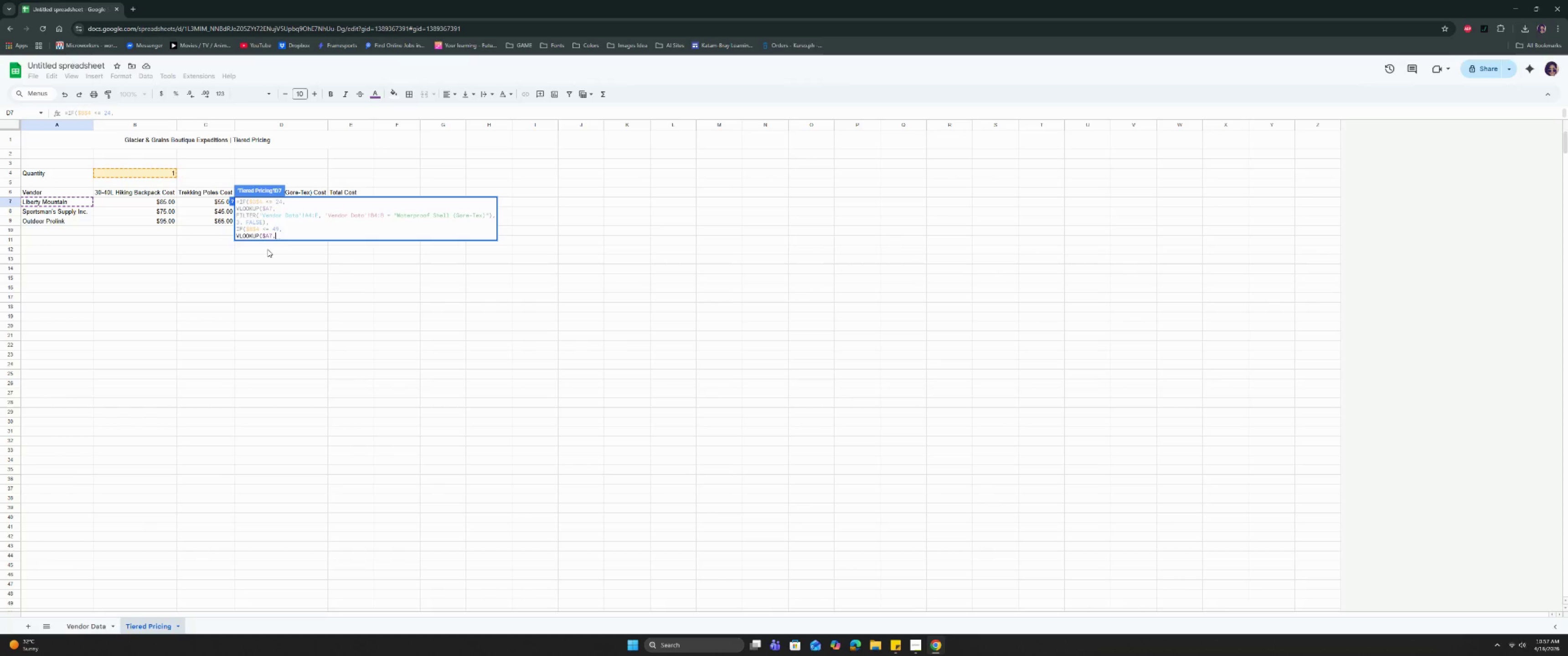 
wait(24.16)
 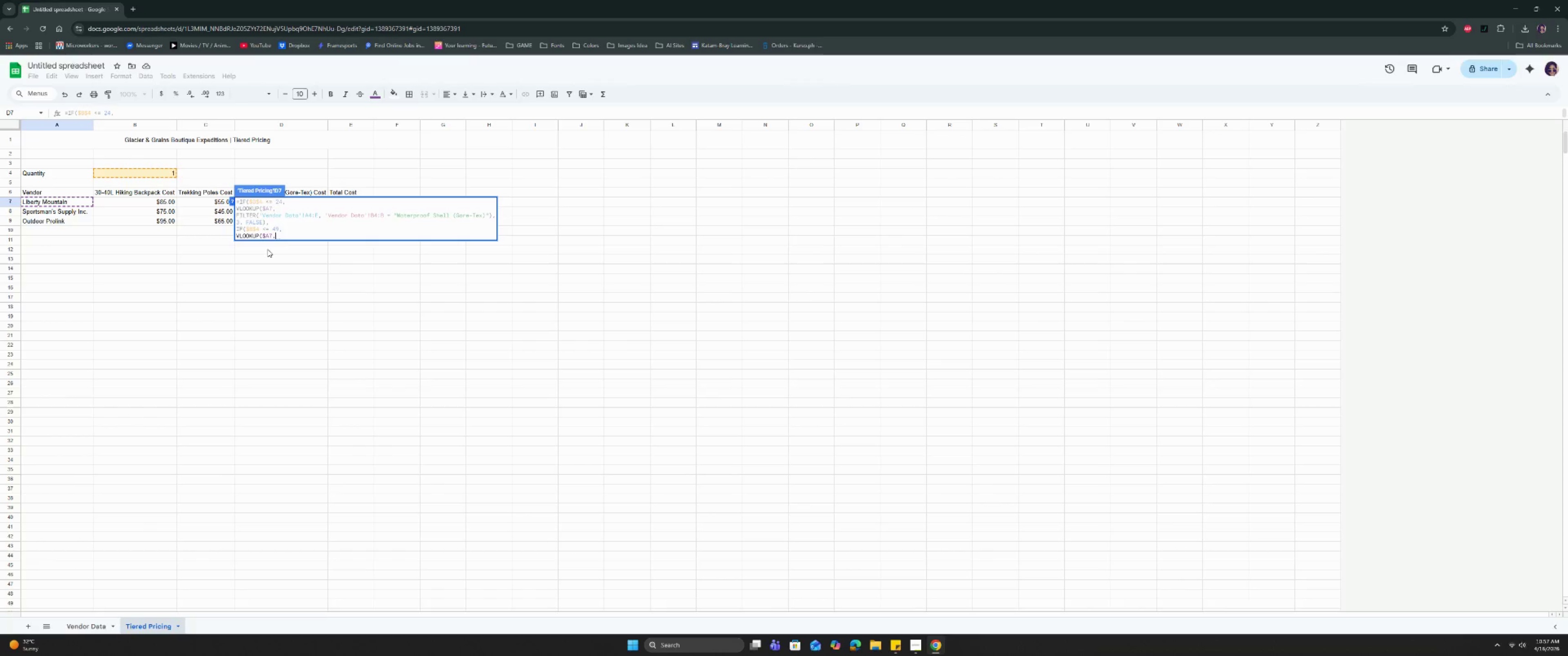 
key(Control+ControlRight)
 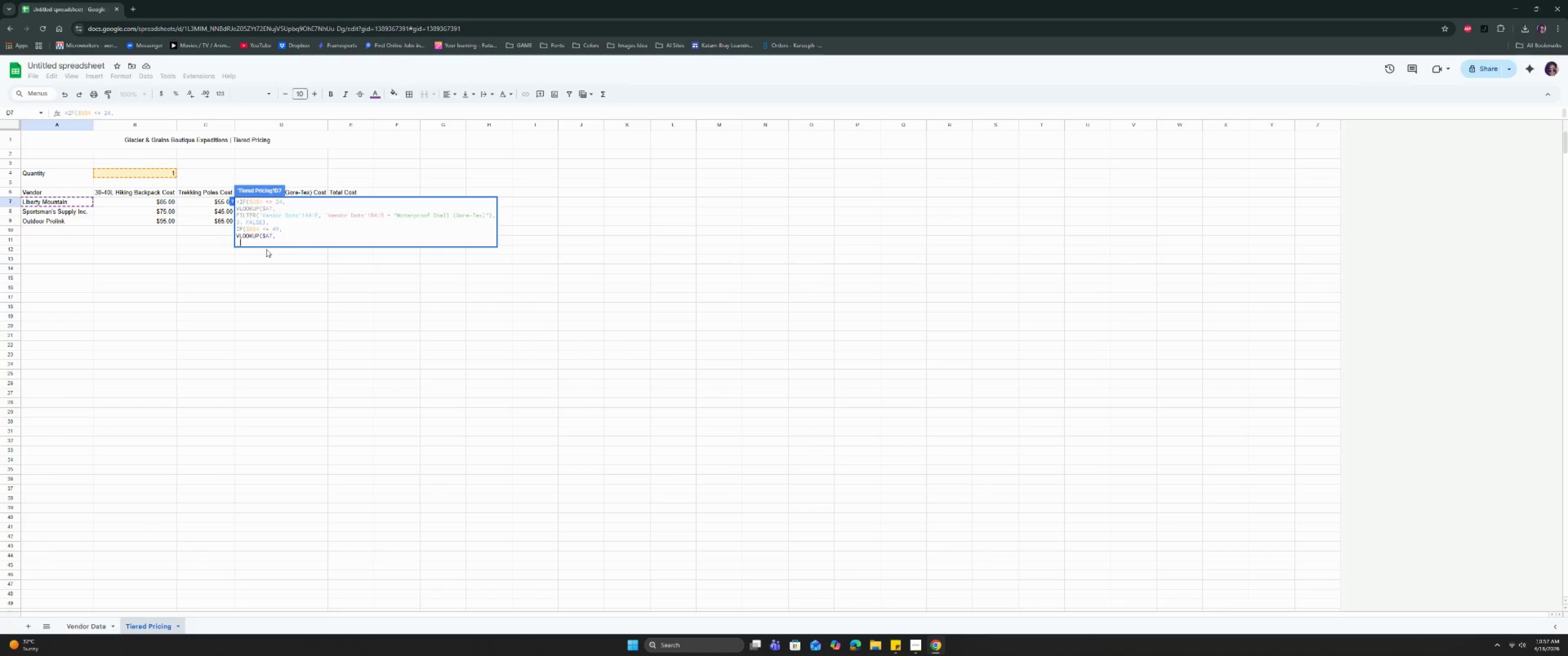 
key(Control+Enter)
 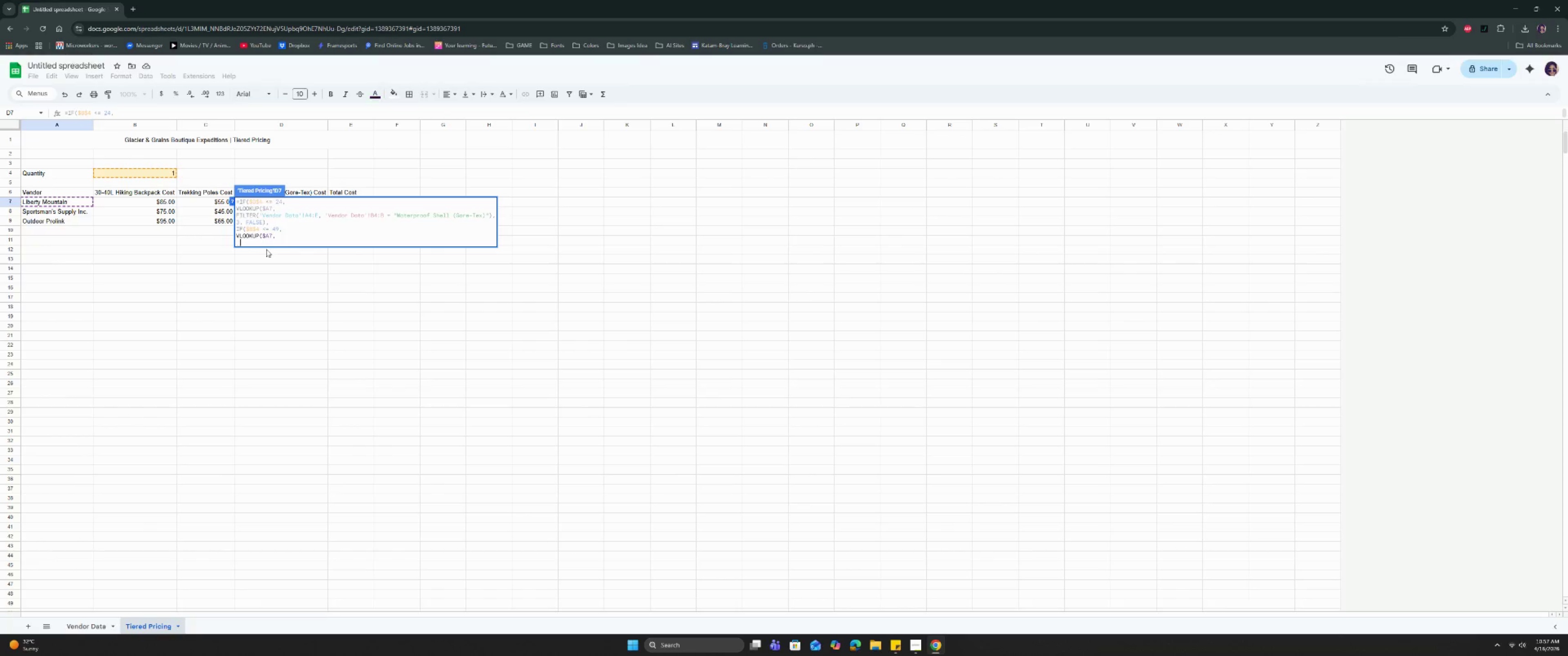 
type(FILTER)
 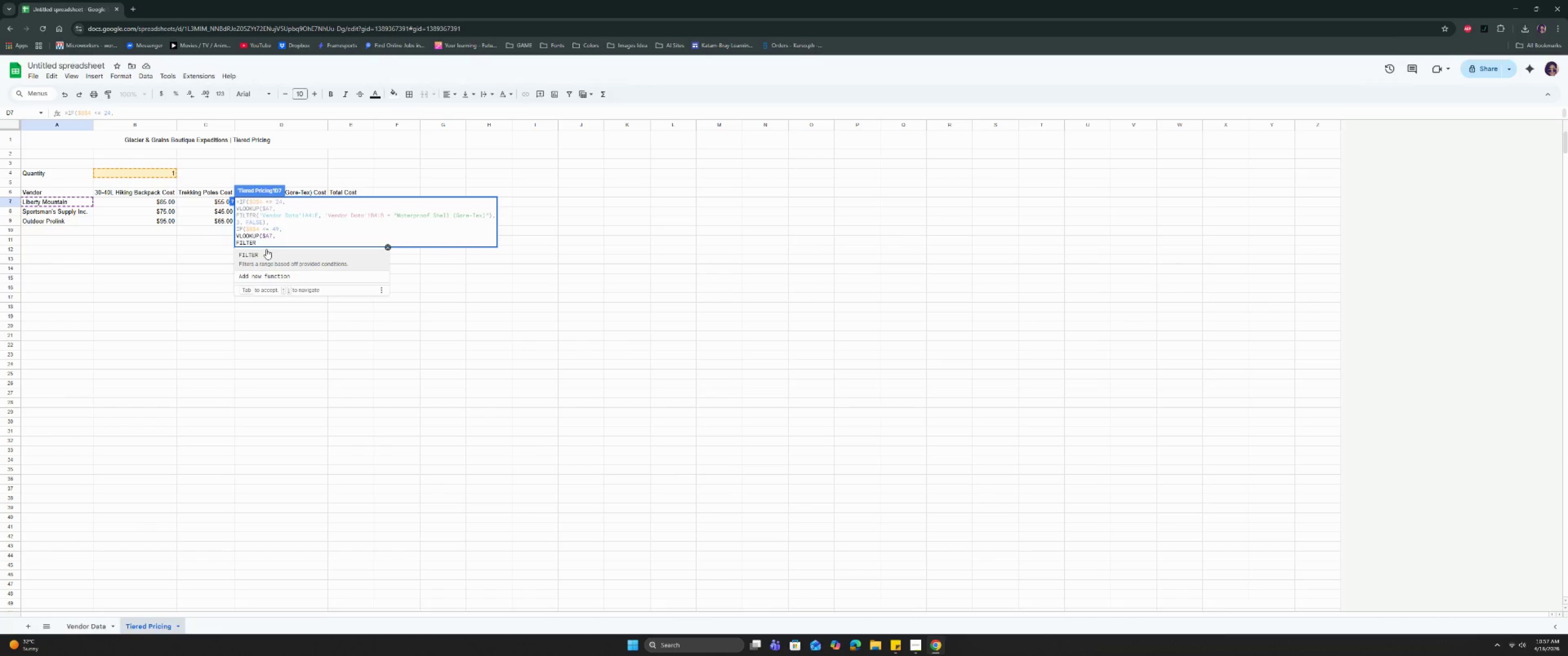 
key(Enter)
 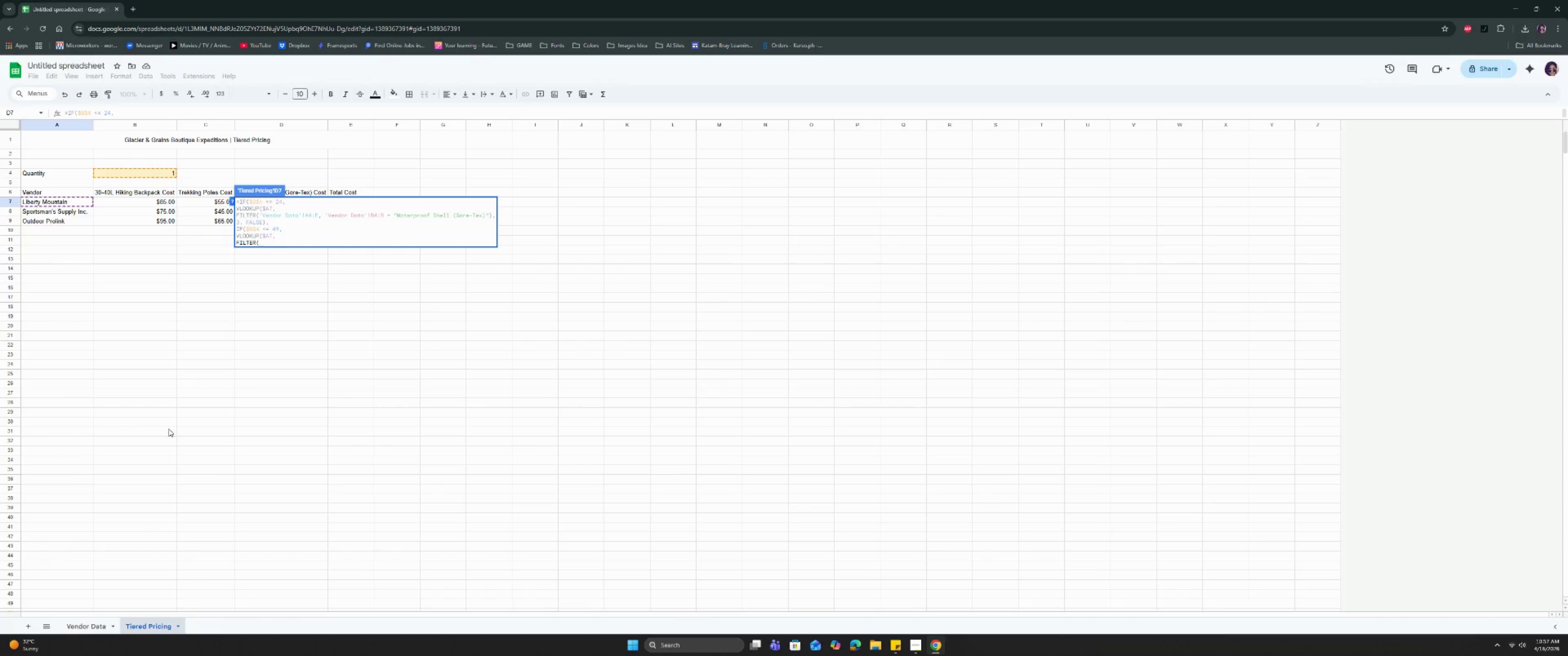 
left_click([96, 627])
 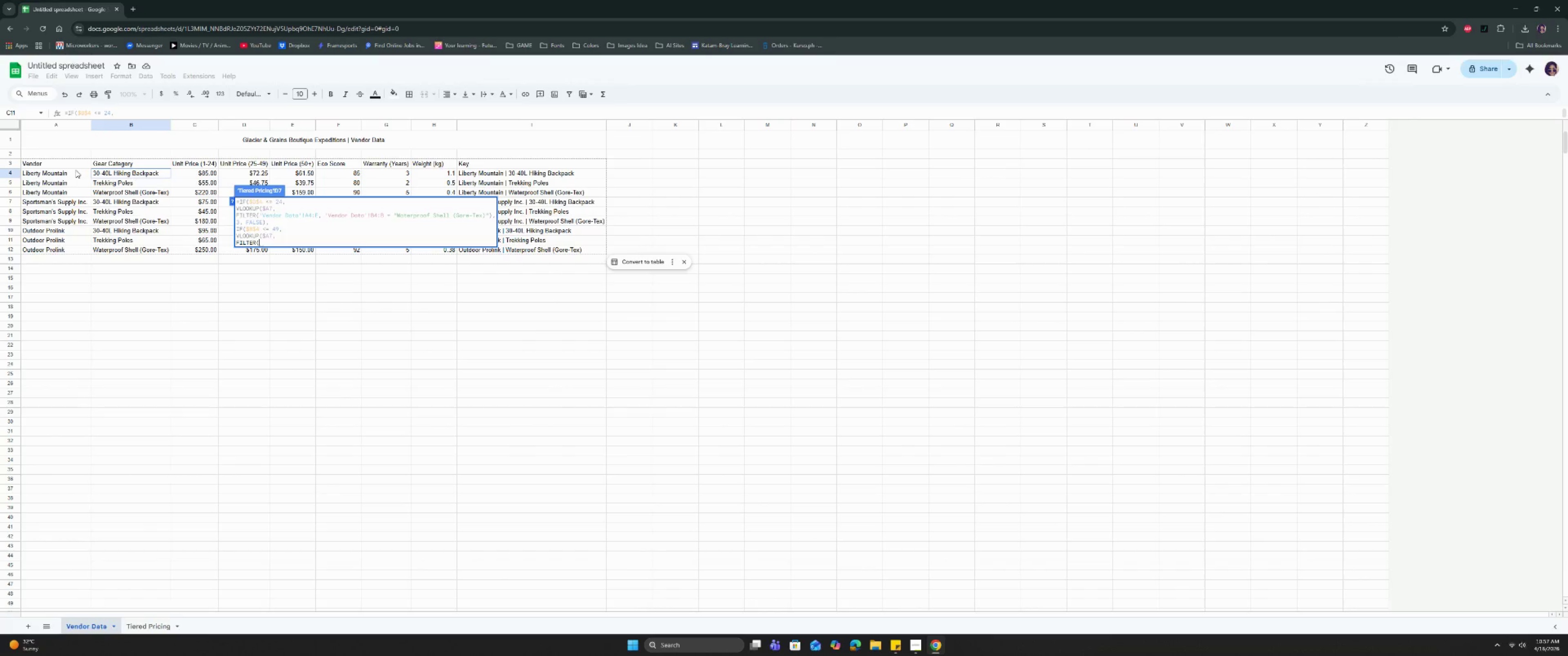 
left_click([76, 170])
 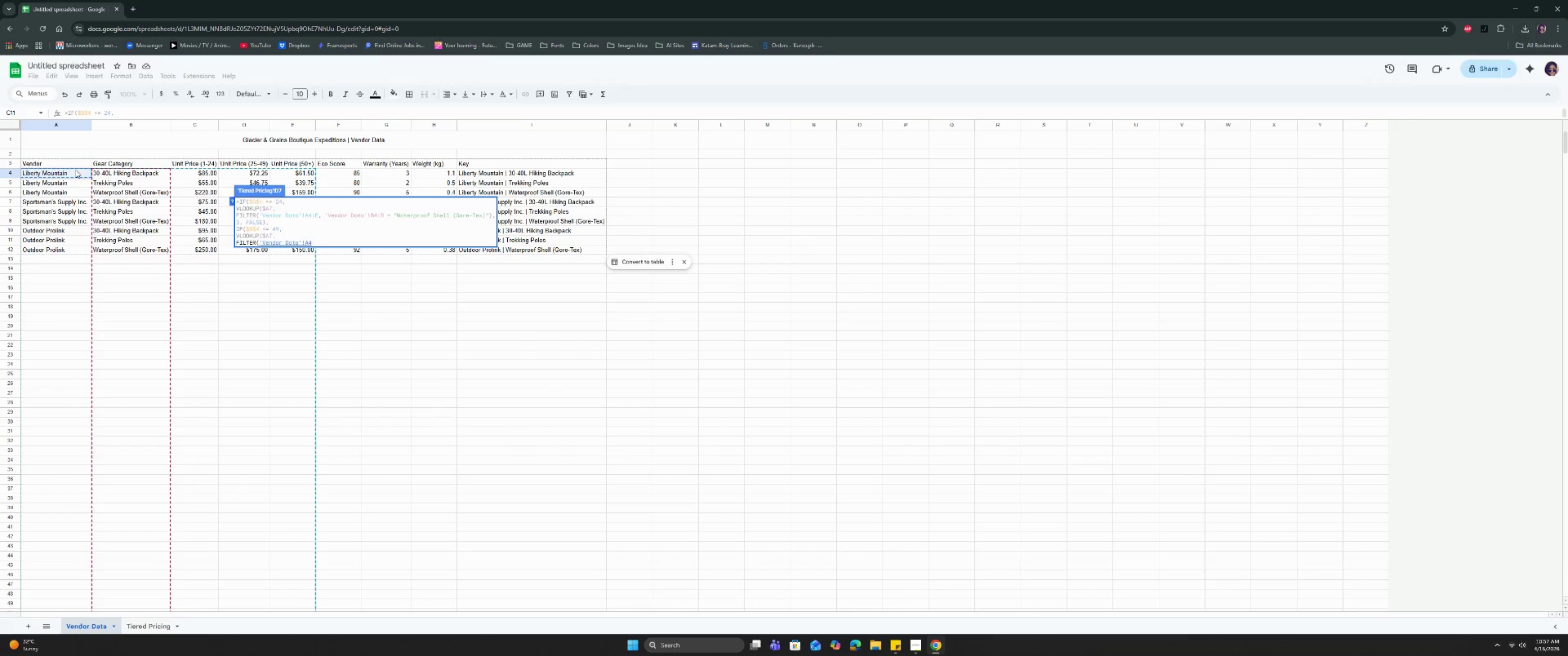 
key(Shift+Semicolon)
 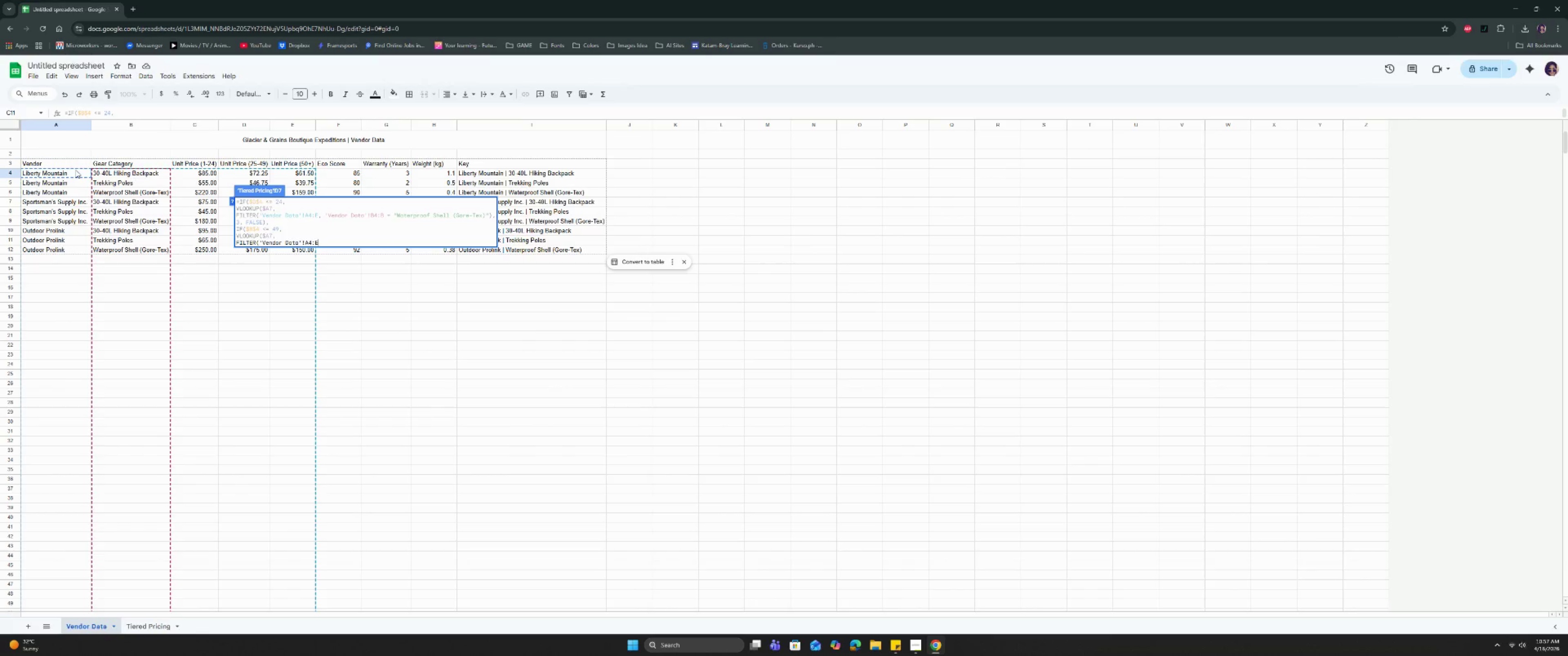 
key(E)
 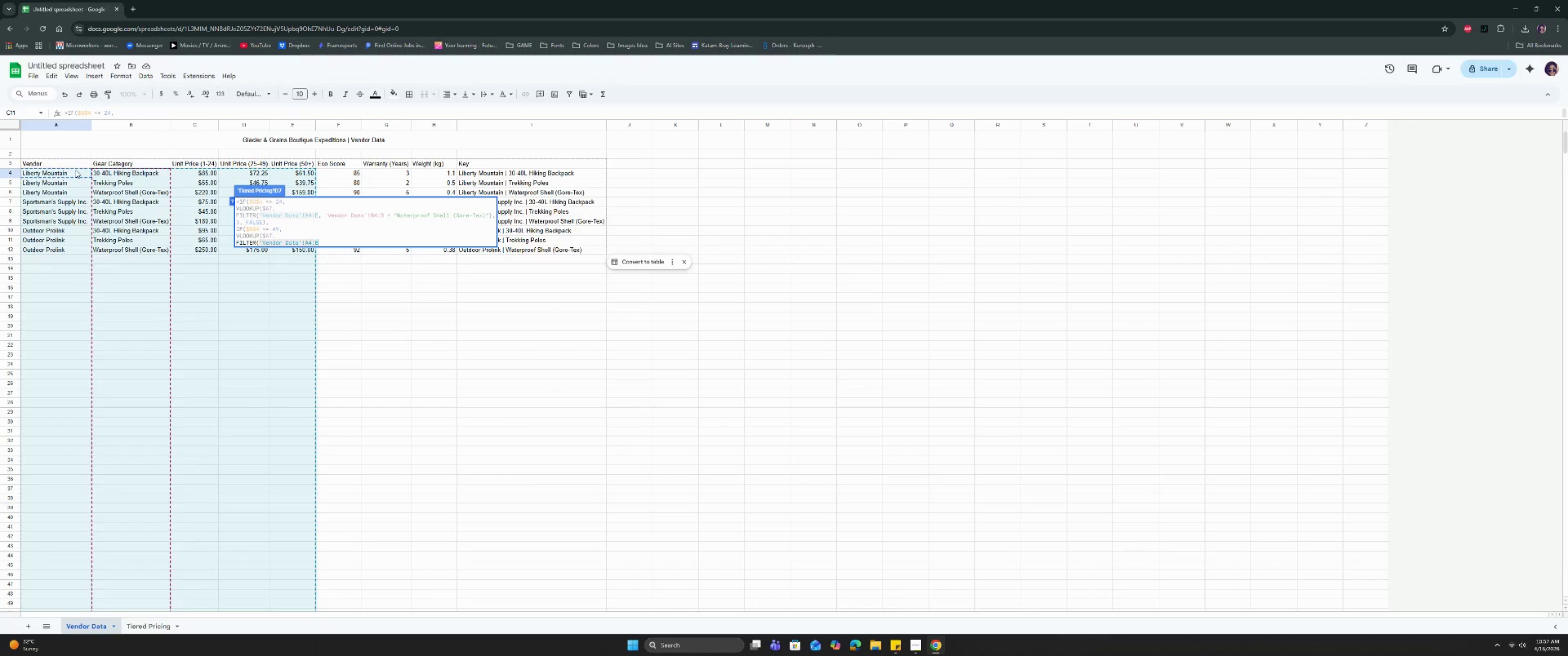 
key(Comma)
 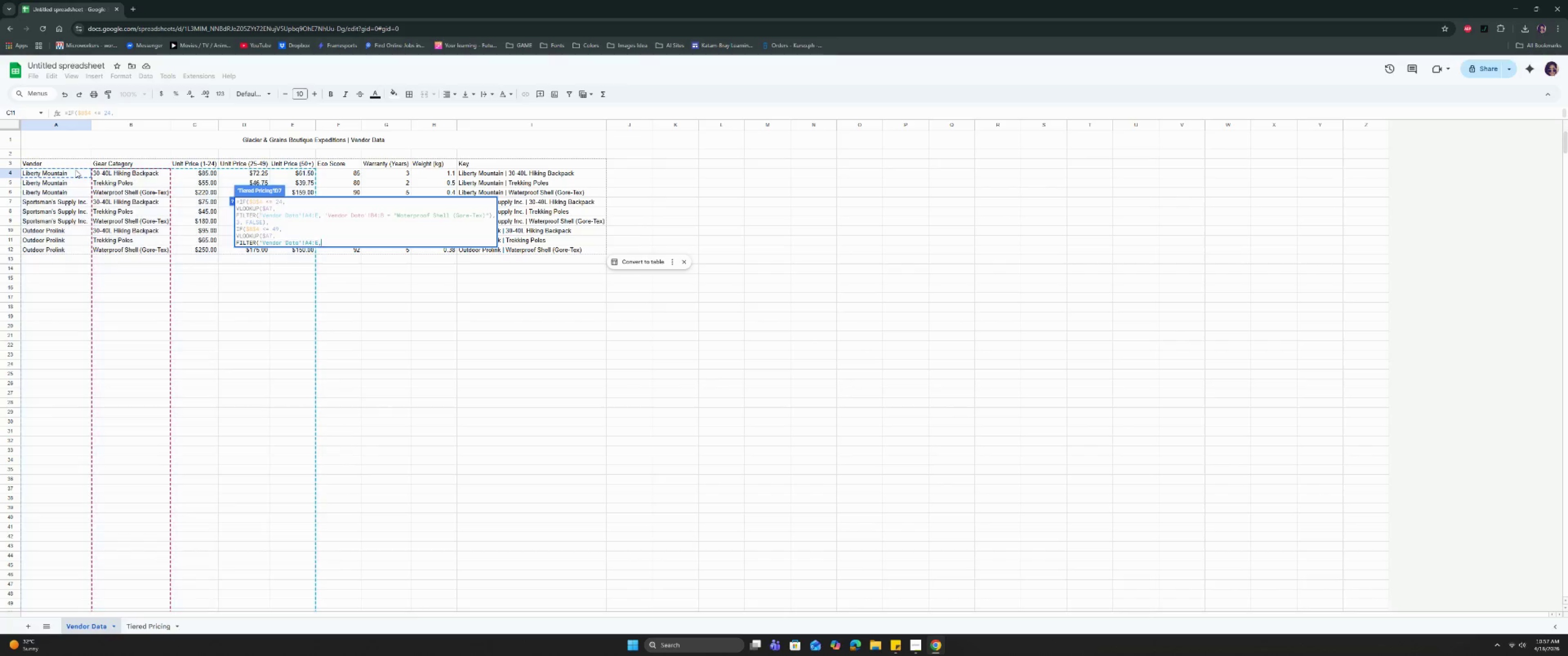 
key(Space)
 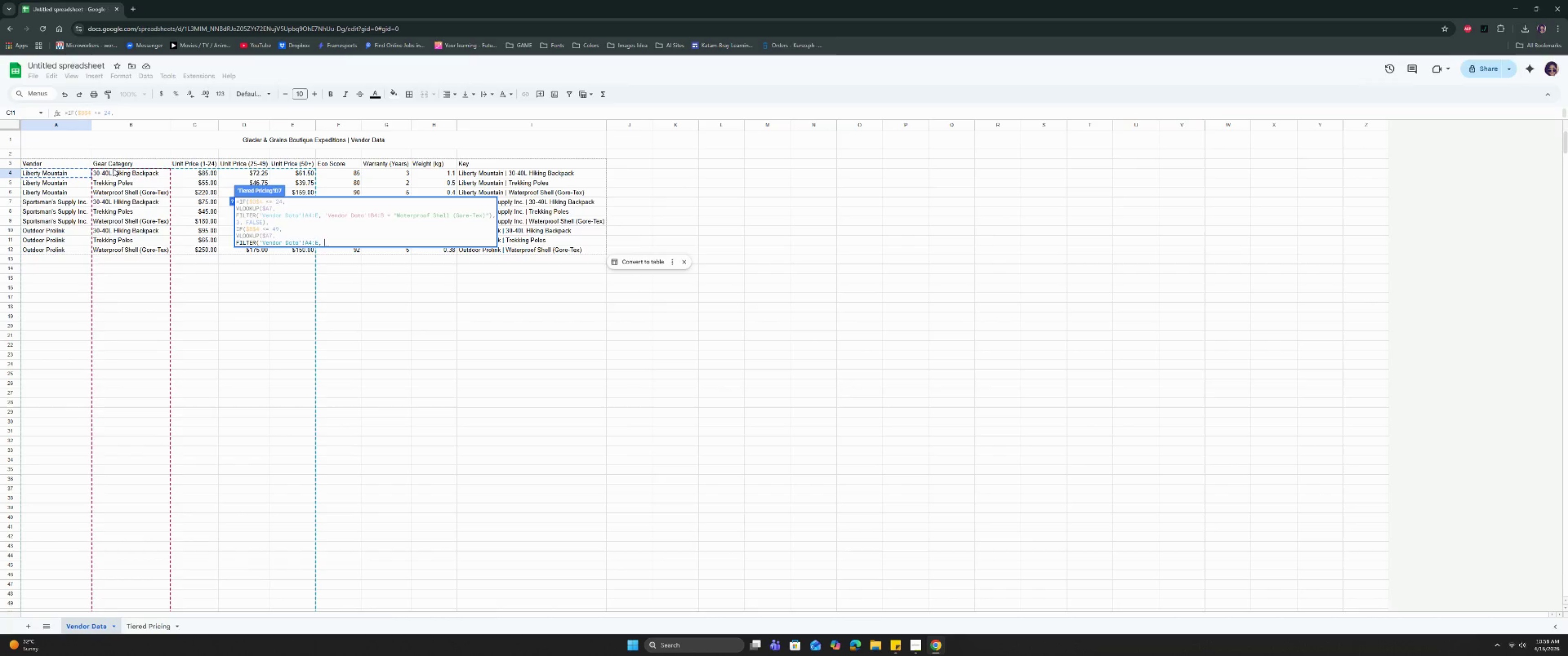 
left_click([118, 171])
 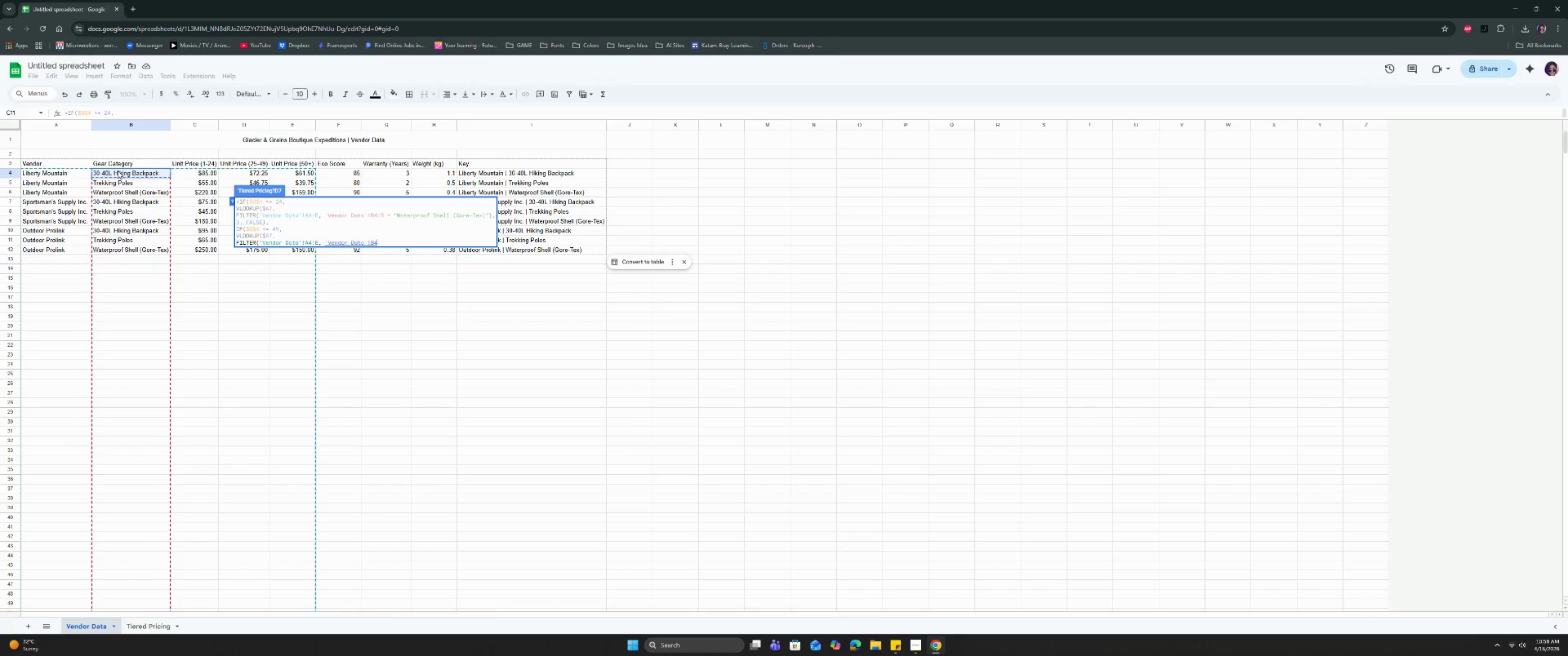 
type(:B,)
key(Backspace)
type( = "wA)
key(Backspace)
key(Backspace)
type(Waterroof Shell (GOr)
key(Backspace)
key(Backspace)
type(ir)
key(Backspace)
key(Backspace)
type(ore-Tex)"),)
 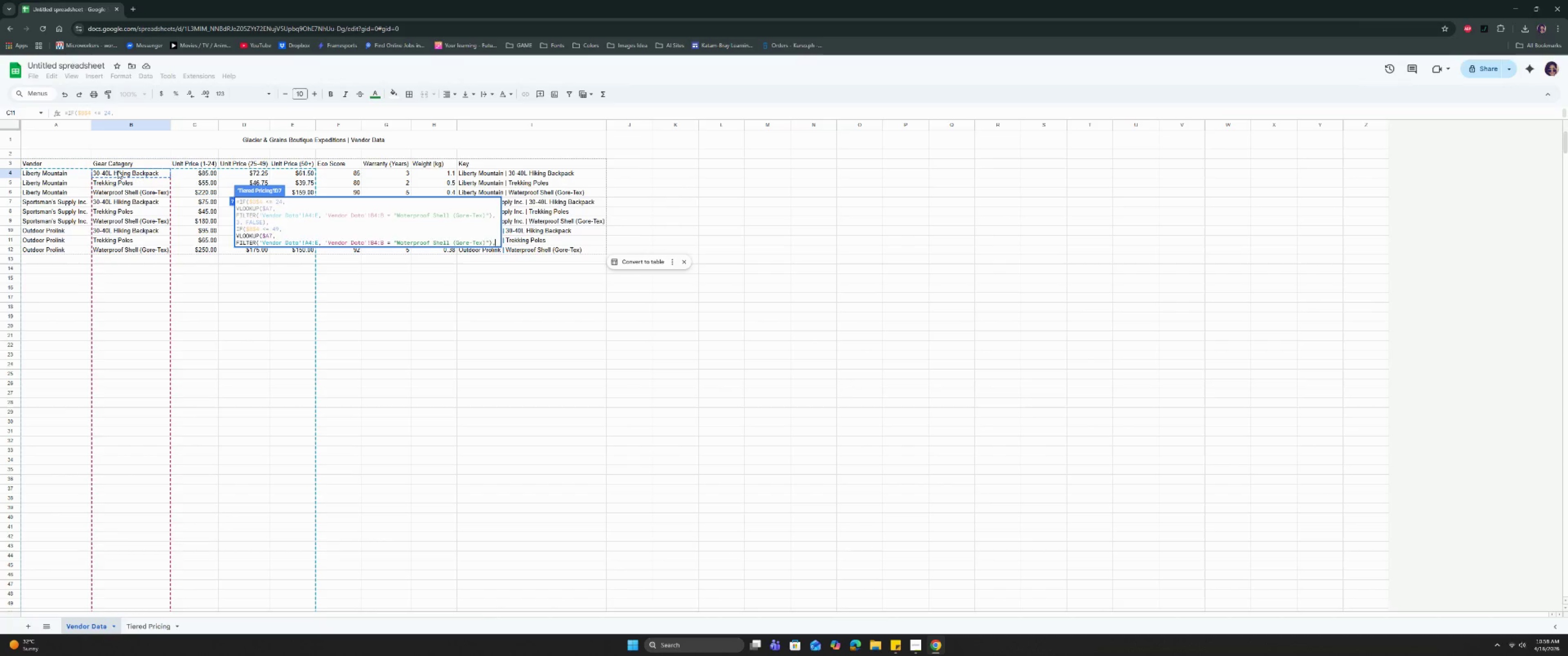 
hold_key(key=P, duration=0.31)
 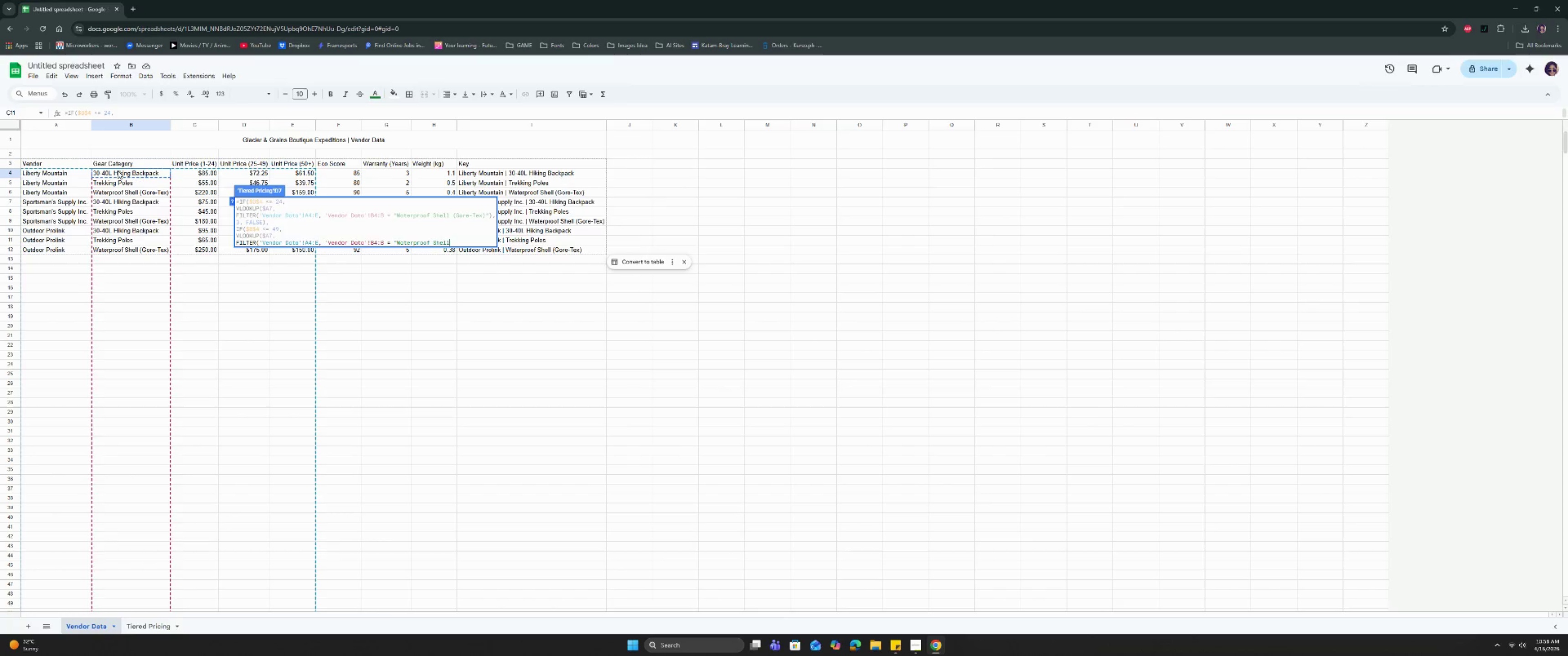 
key(Control+Enter)
 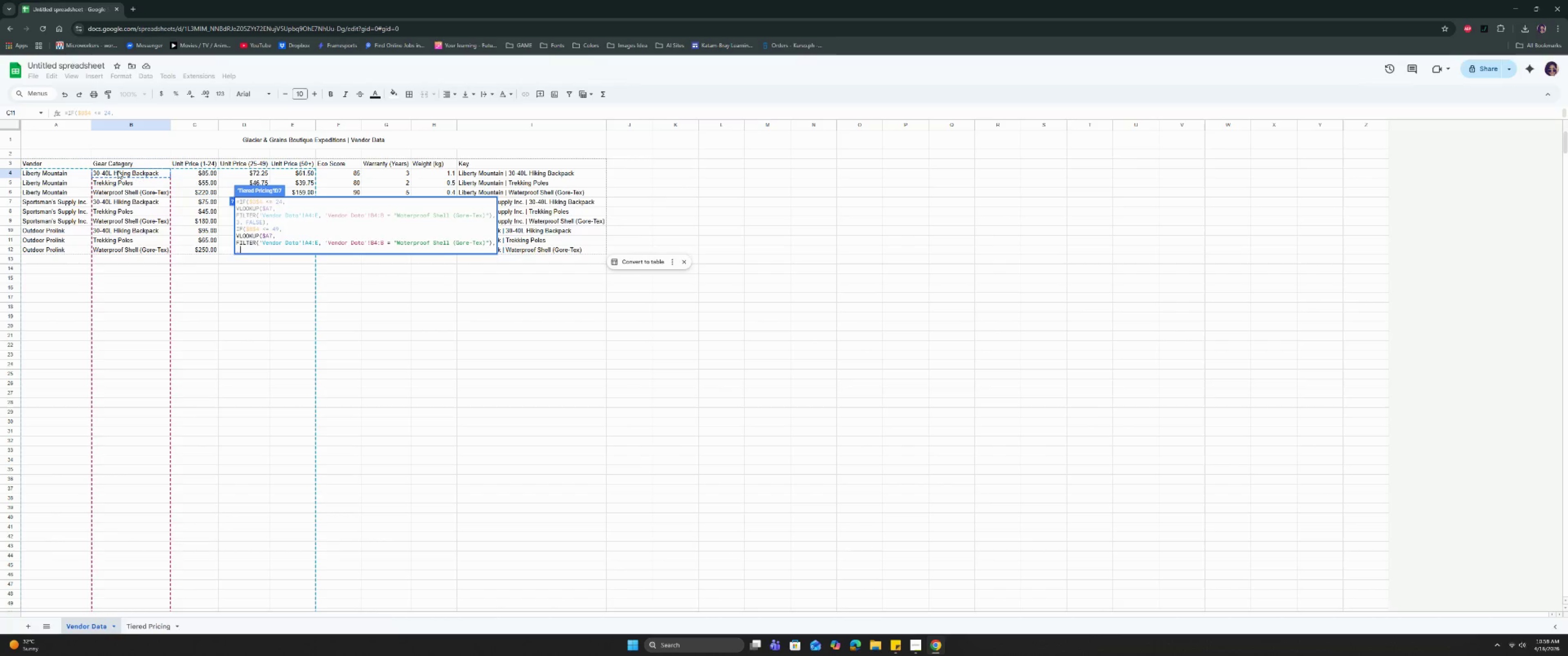 
type(4, fal)
key(Backspace)
key(Backspace)
key(Backspace)
type(FALSE)M)
key(Backspace)
type(,)
 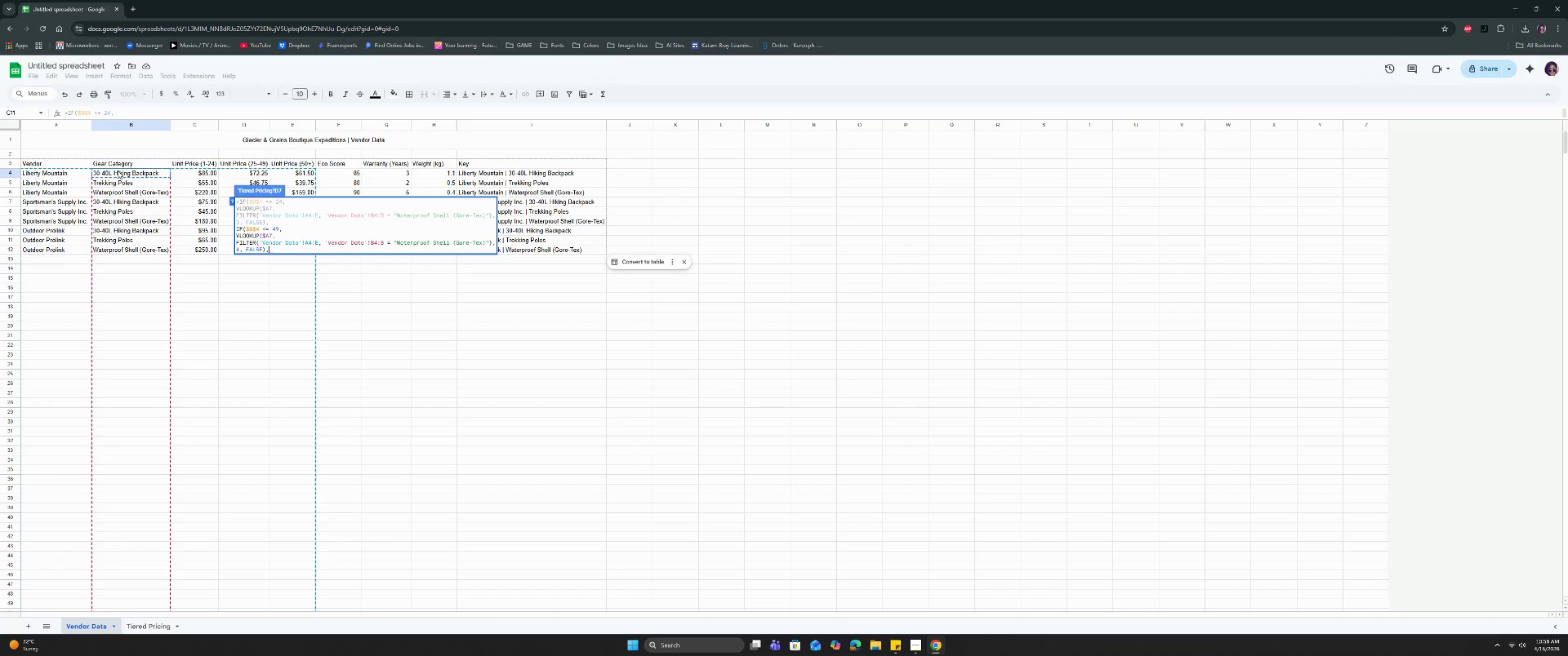 
key(Control+Enter)
 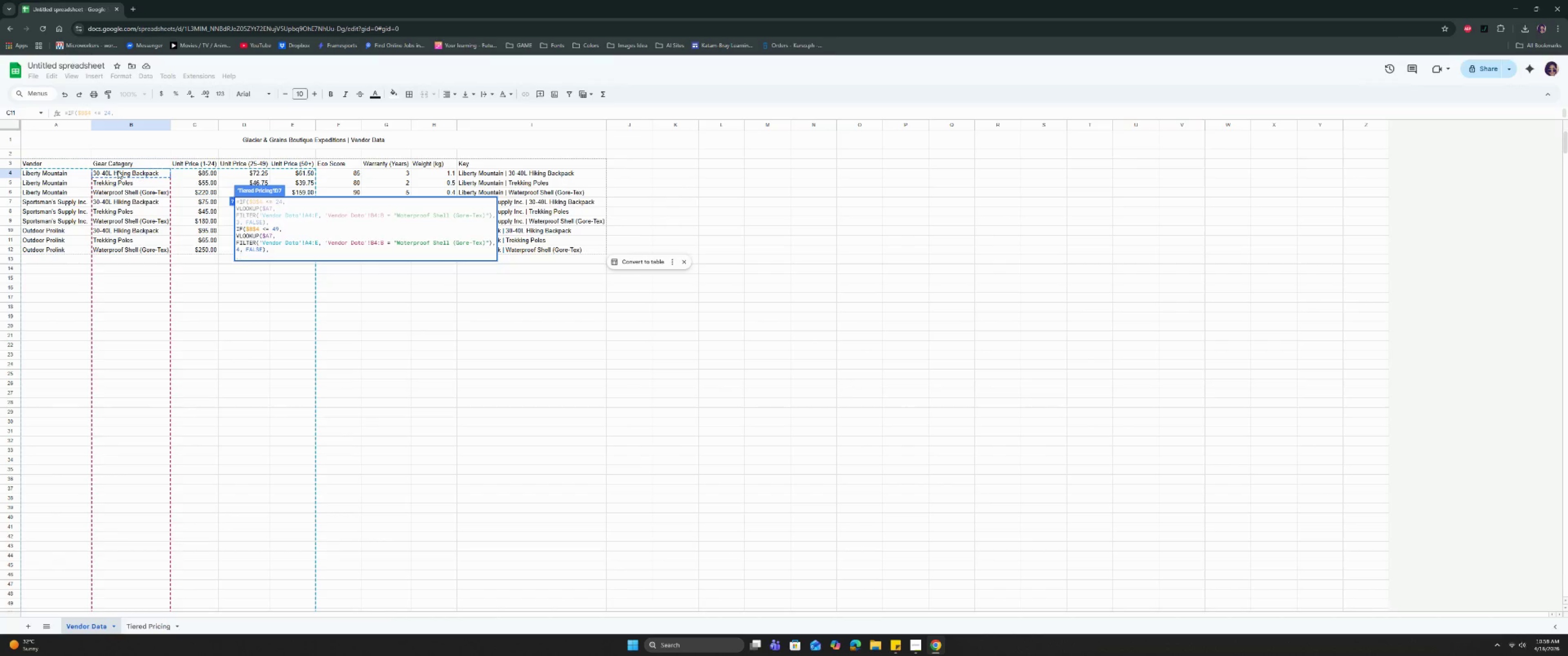 
type(V;)
key(Backspace)
type(LO)
 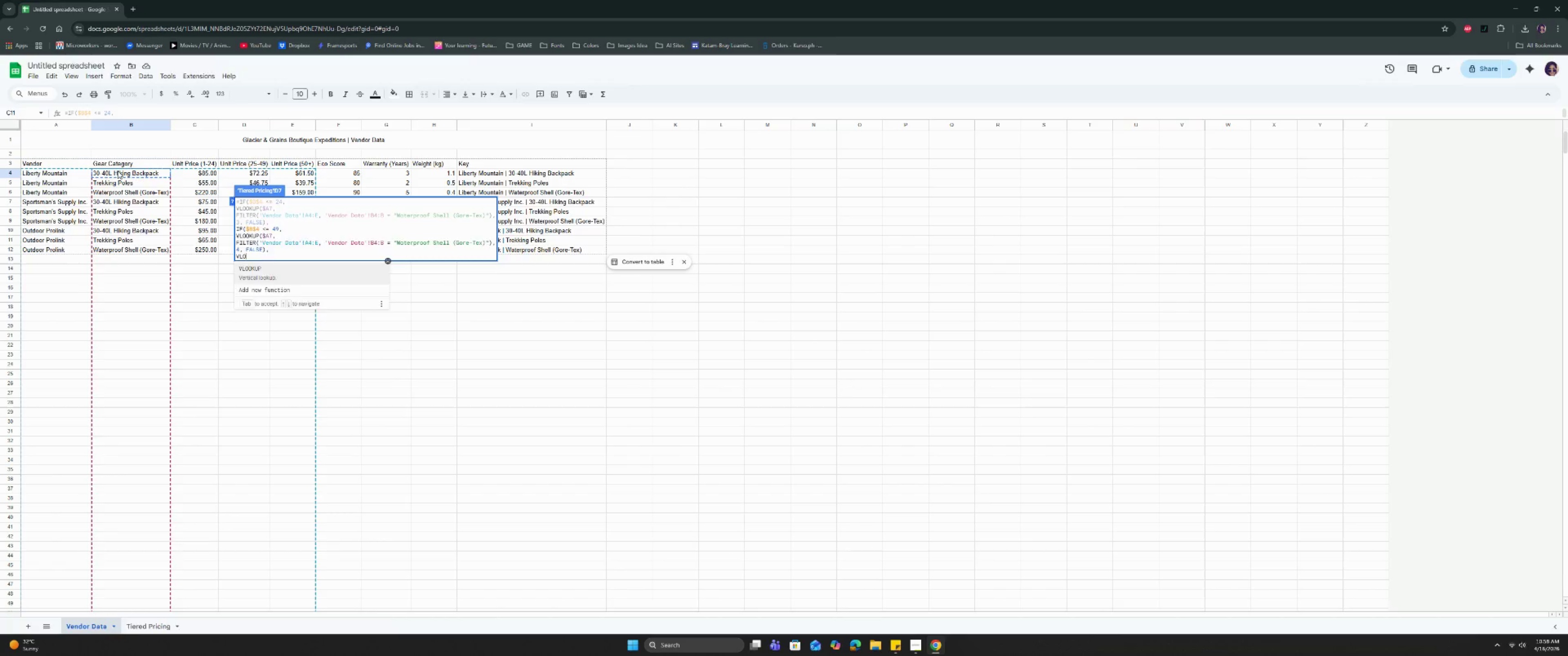 
key(Enter)
 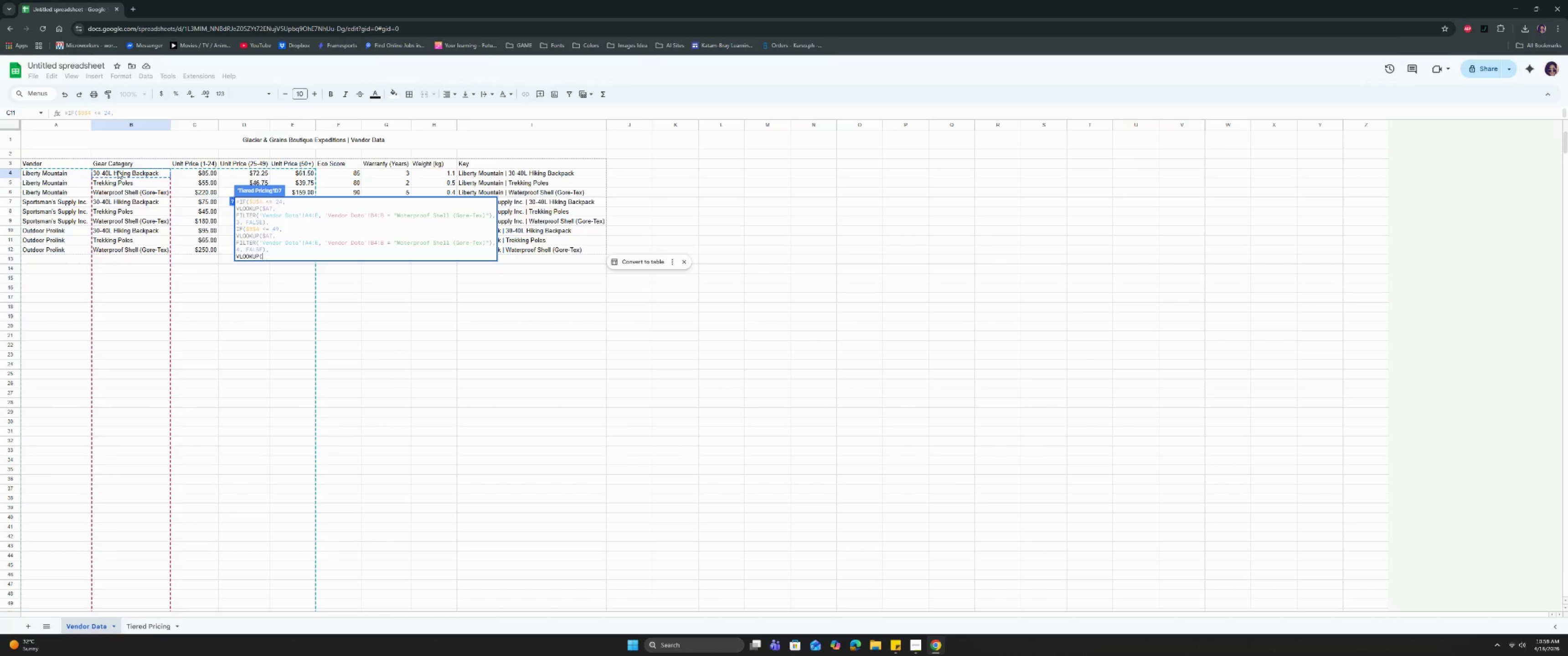 
type($A7,)
 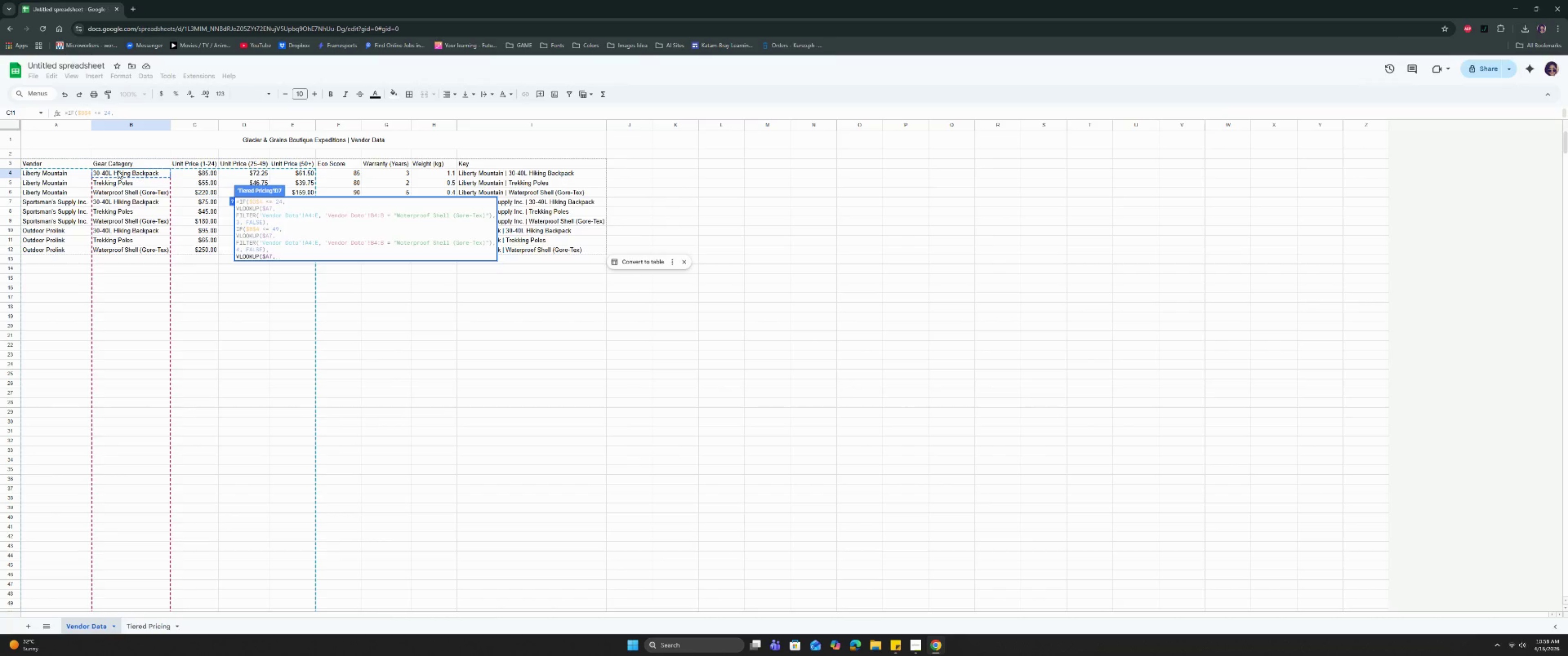 
key(Control+Enter)
 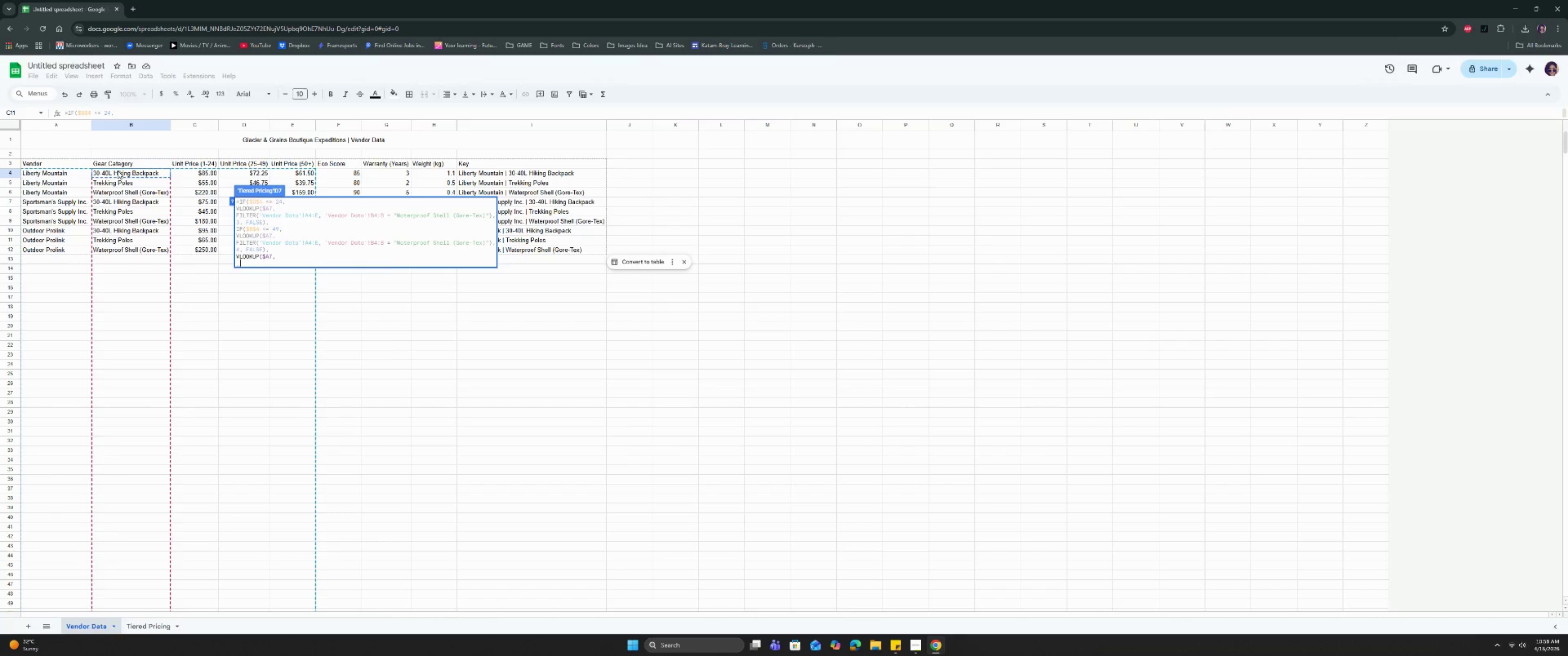 
type(FILT)
 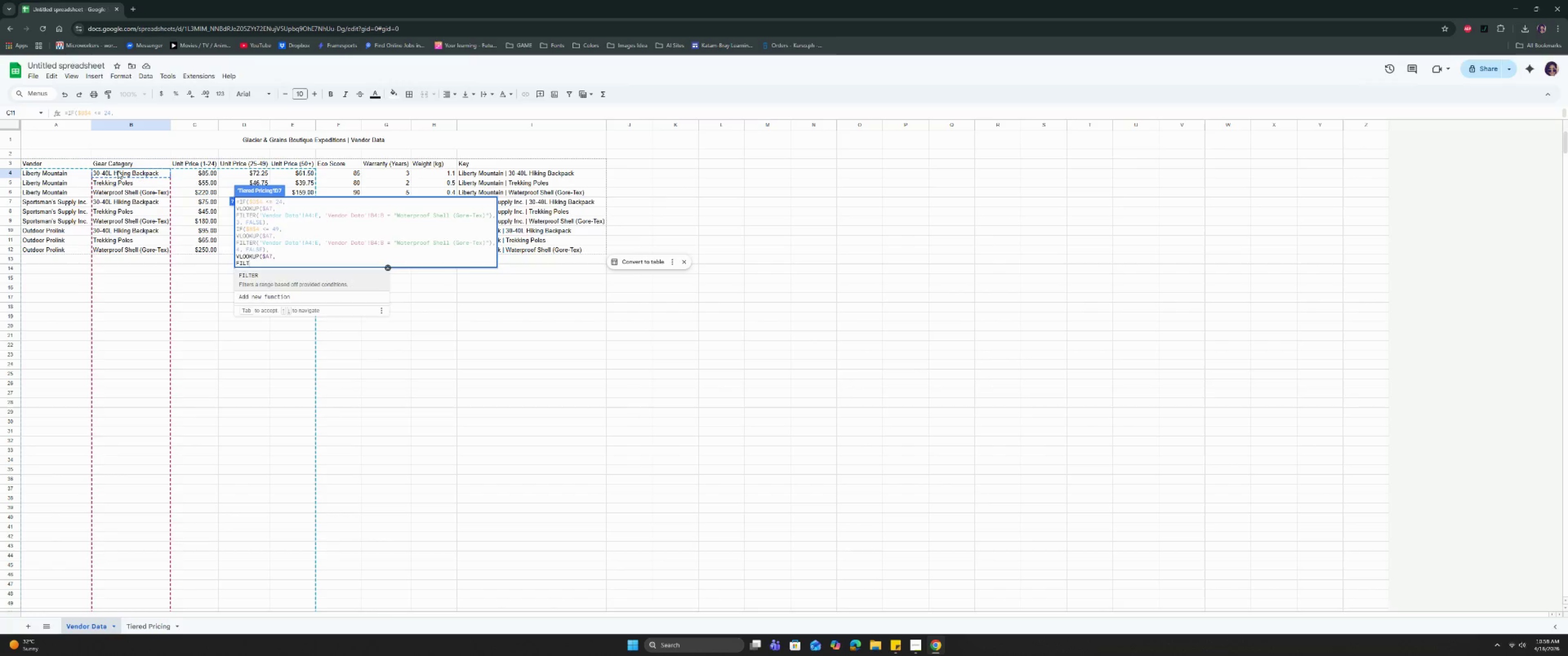 
key(Enter)
 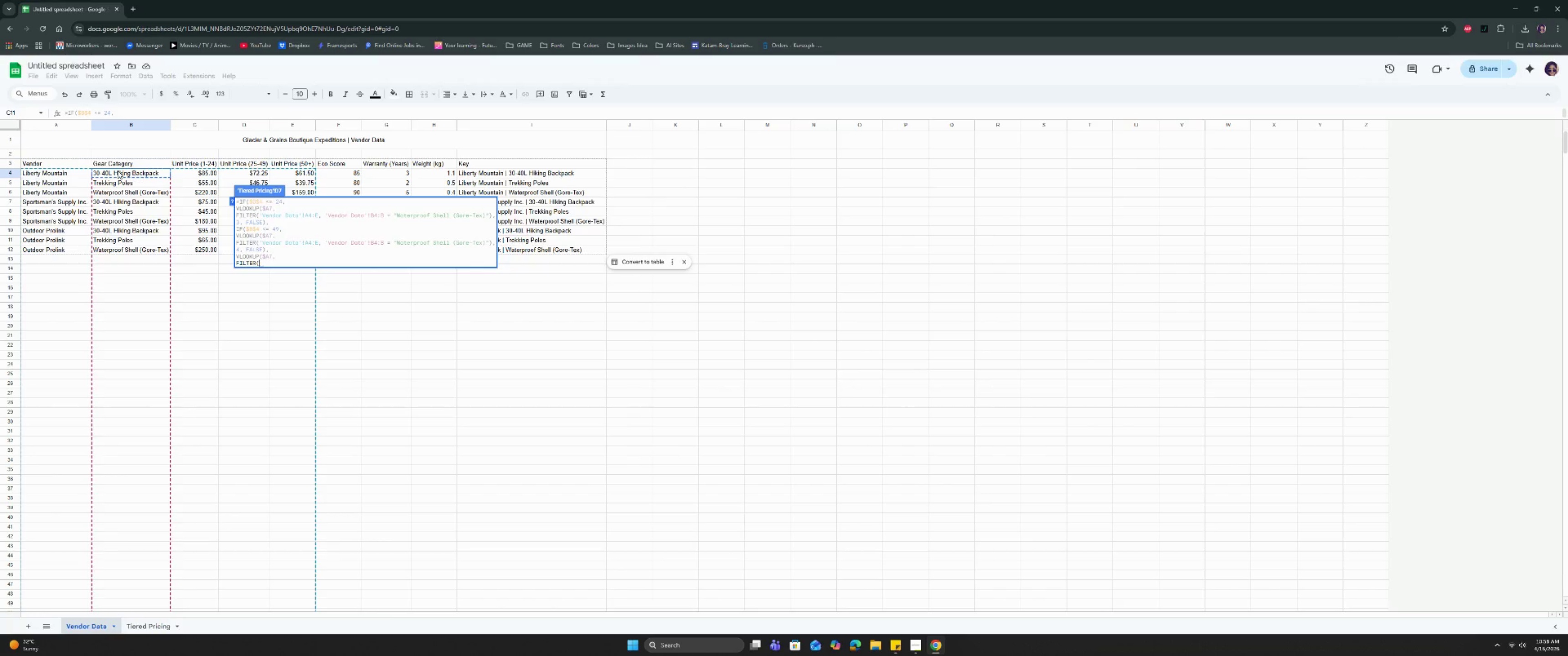 
left_click([70, 173])
 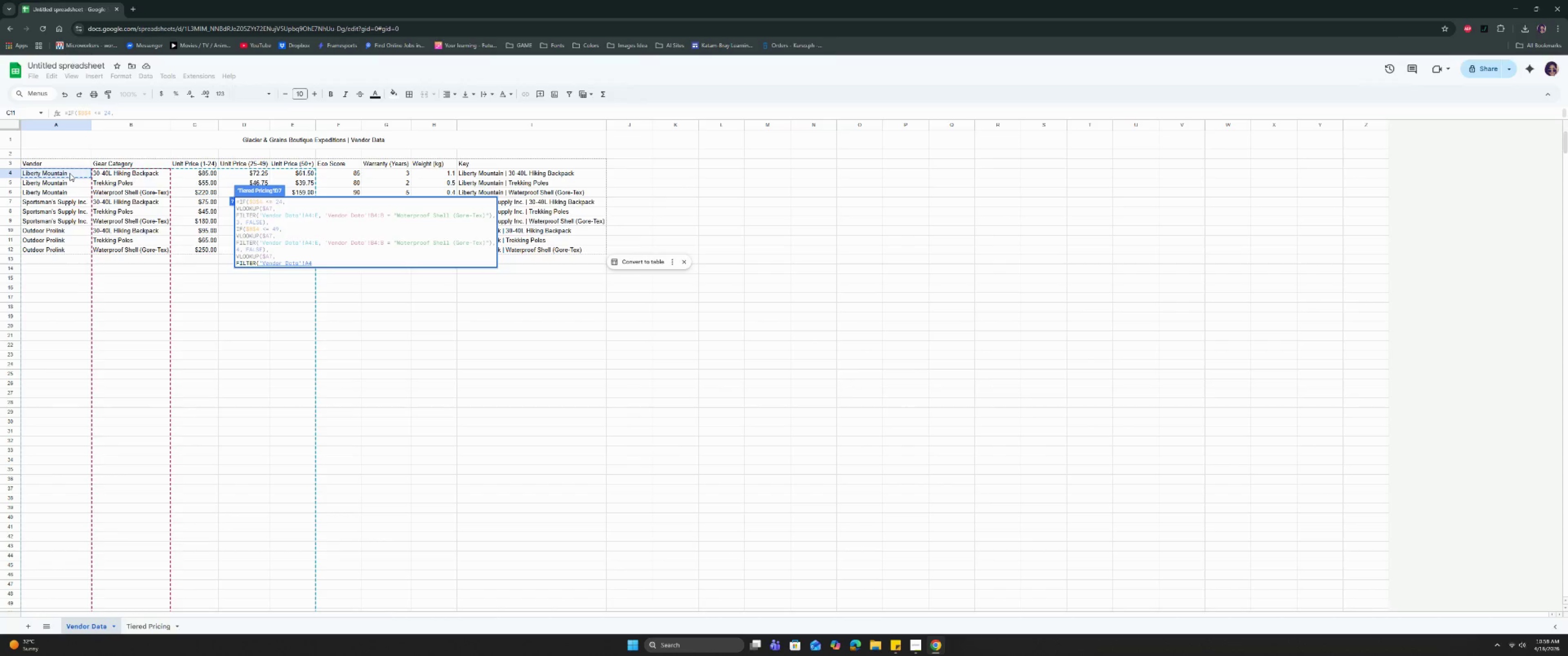 
key(Shift+ShiftRight)
 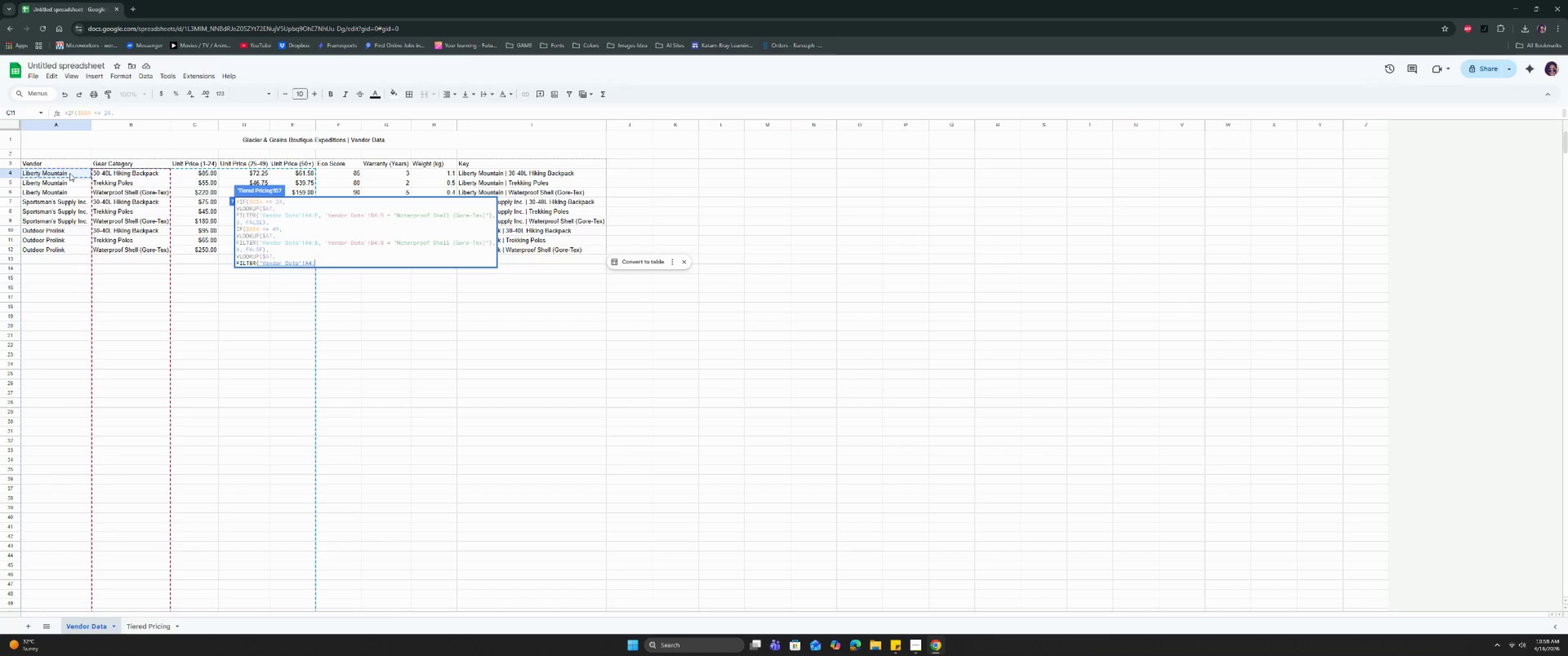 
key(Shift+Semicolon)
 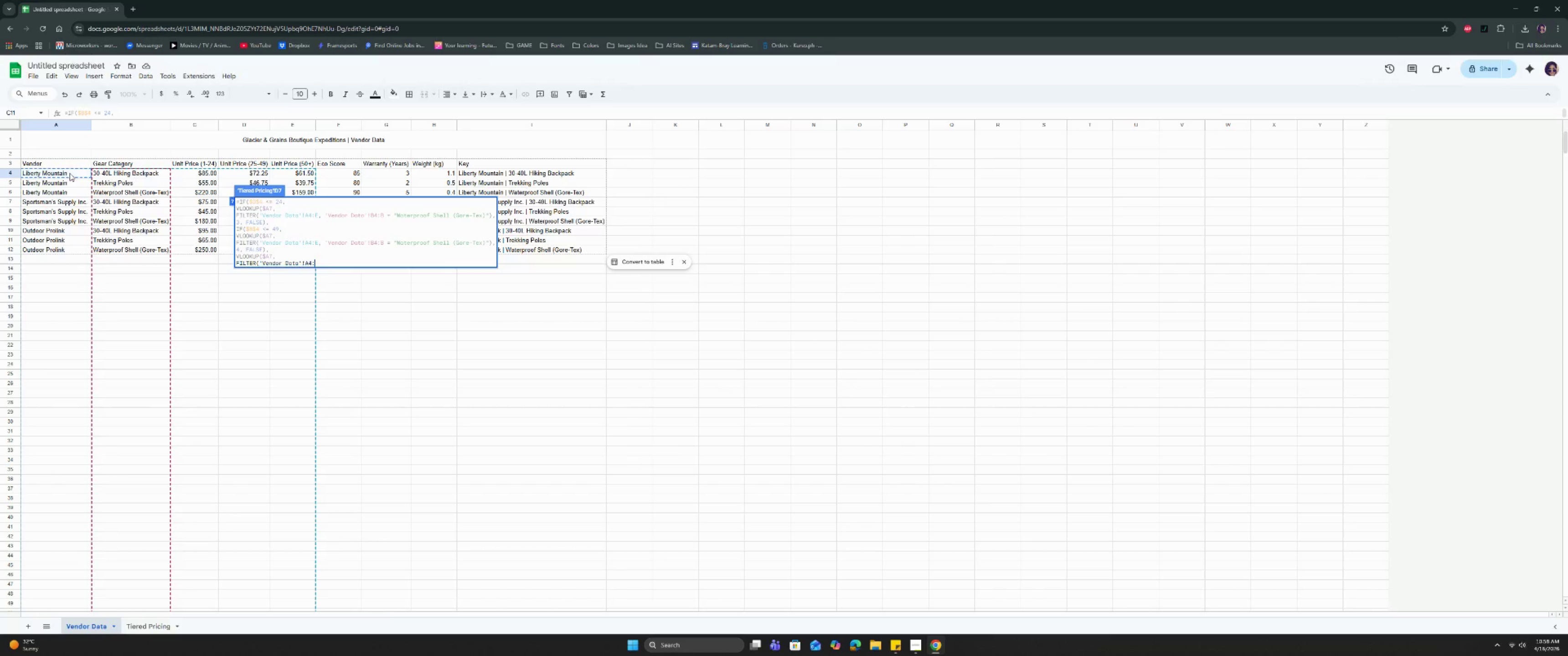 
key(E)
 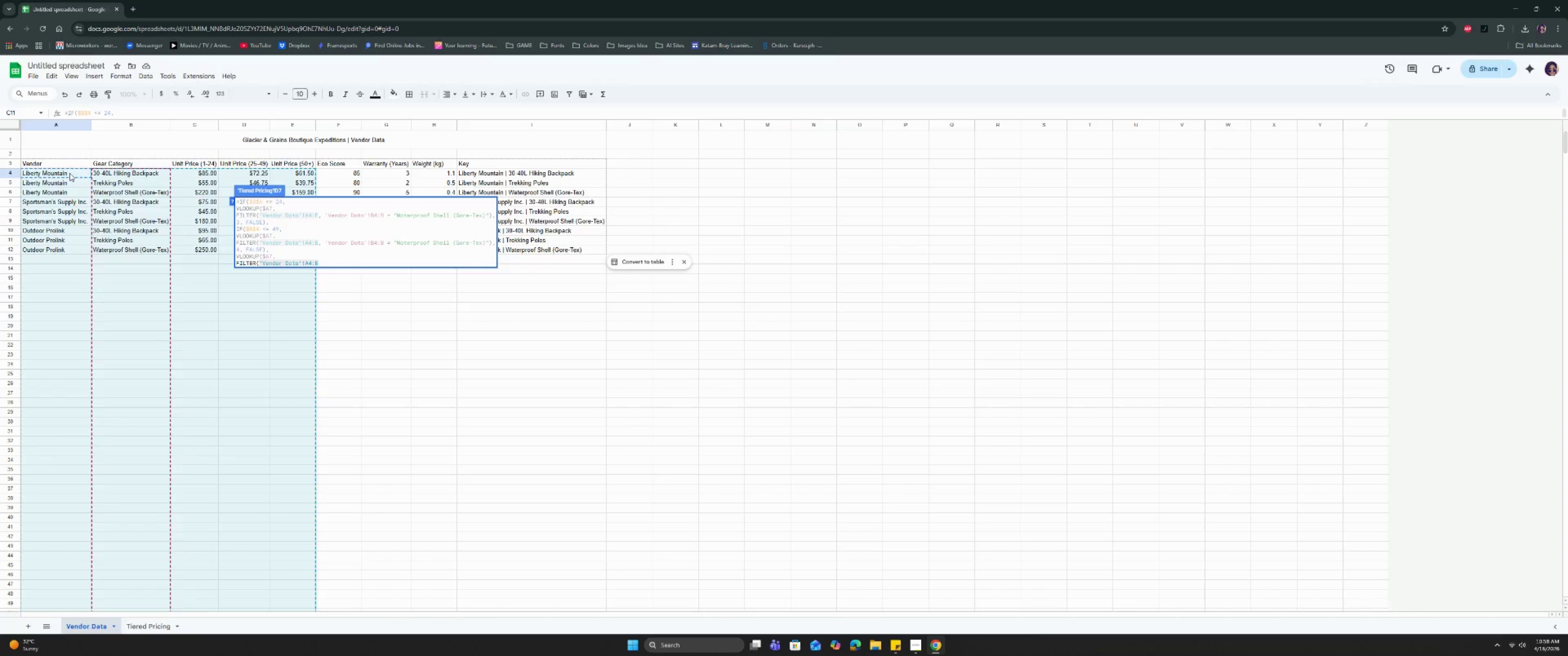 
key(Comma)
 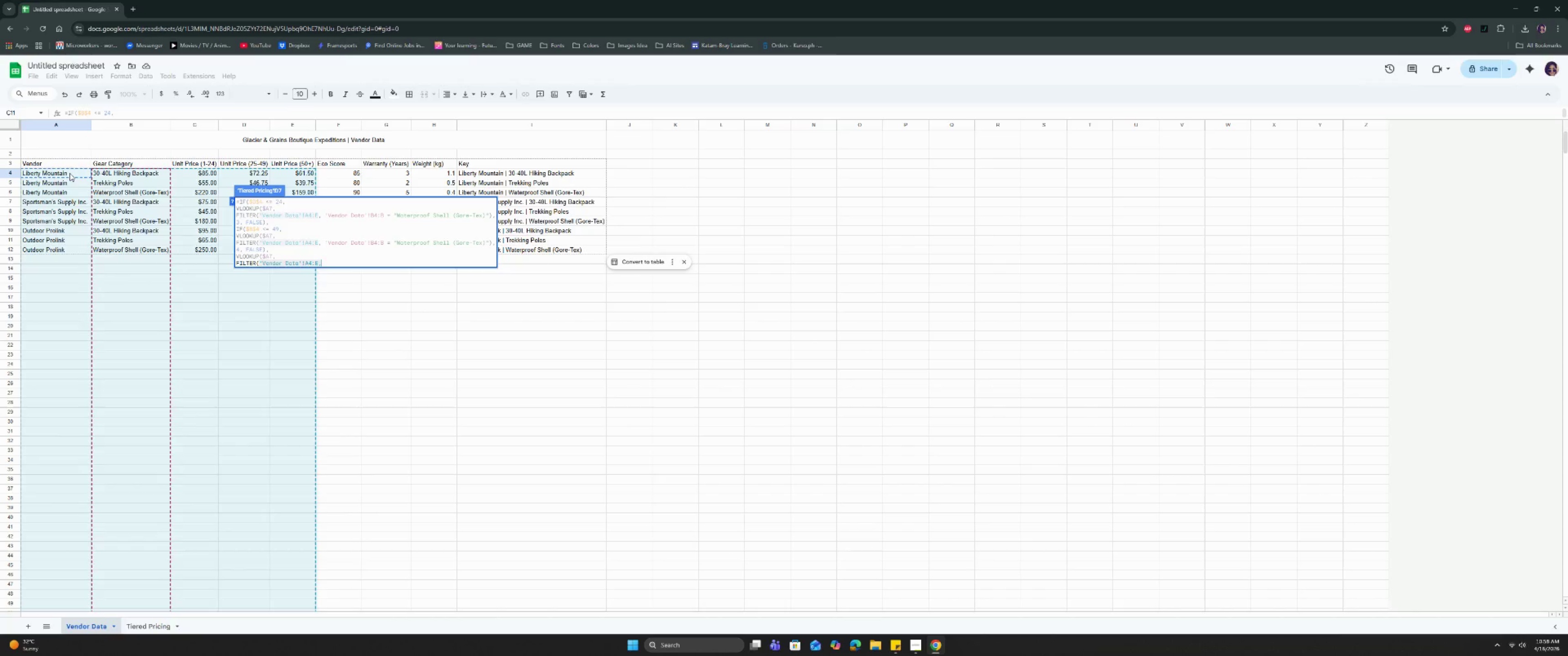 
key(Space)
 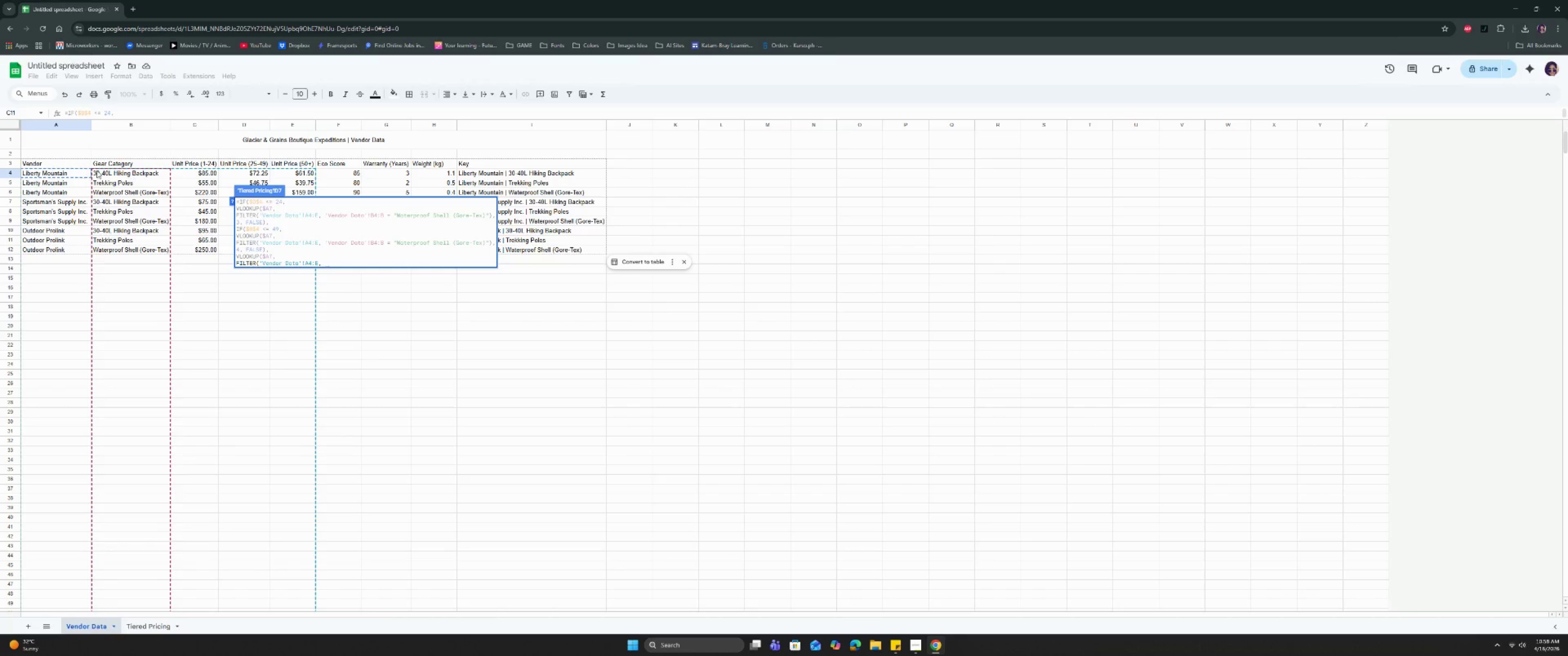 
left_click([101, 170])
 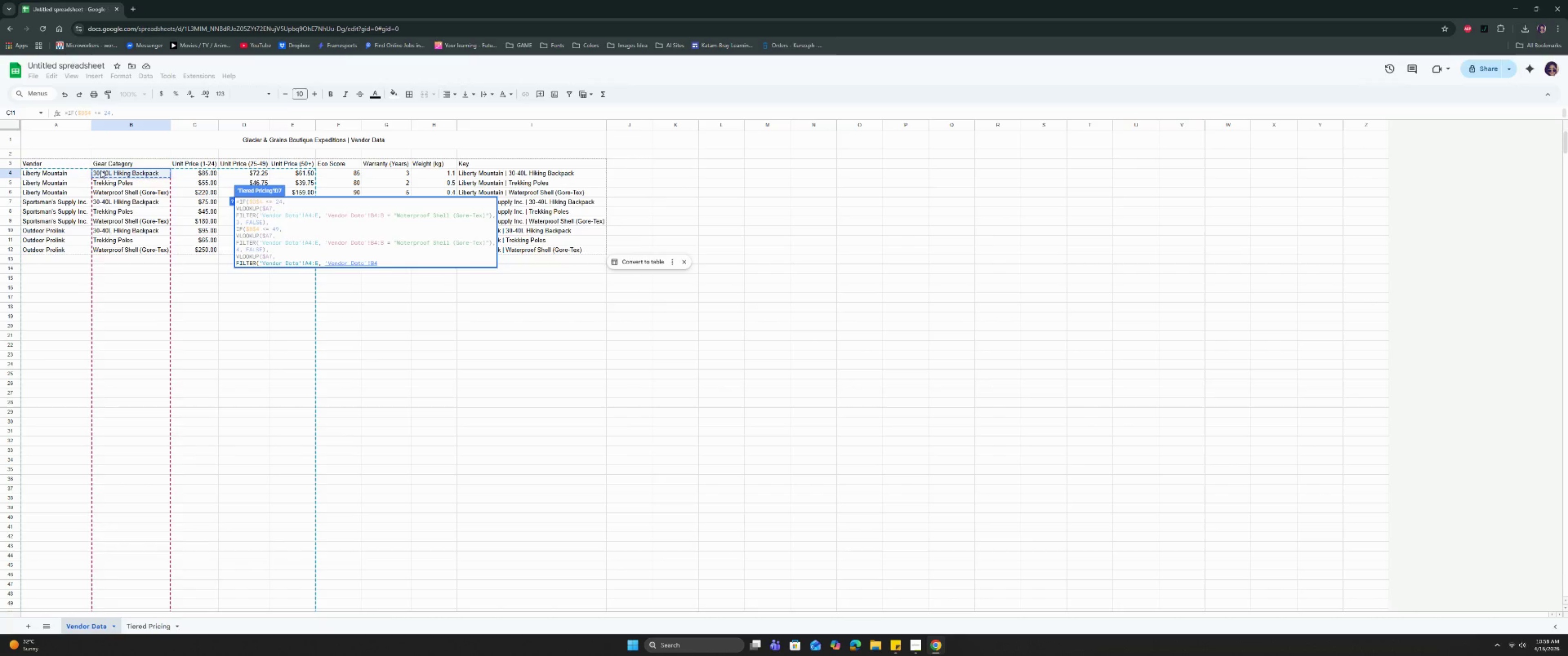 
type(:B = "wA)
key(Backspace)
key(Backspace)
type(Waterproof Sg=)
key(Backspace)
key(Backspace)
type(hell (Gore )
key(Backspace)
type(=-)
key(Backspace)
key(Backspace)
type(-tE)
key(Backspace)
key(Backspace)
type(Text)
key(Backspace)
type()"),)
 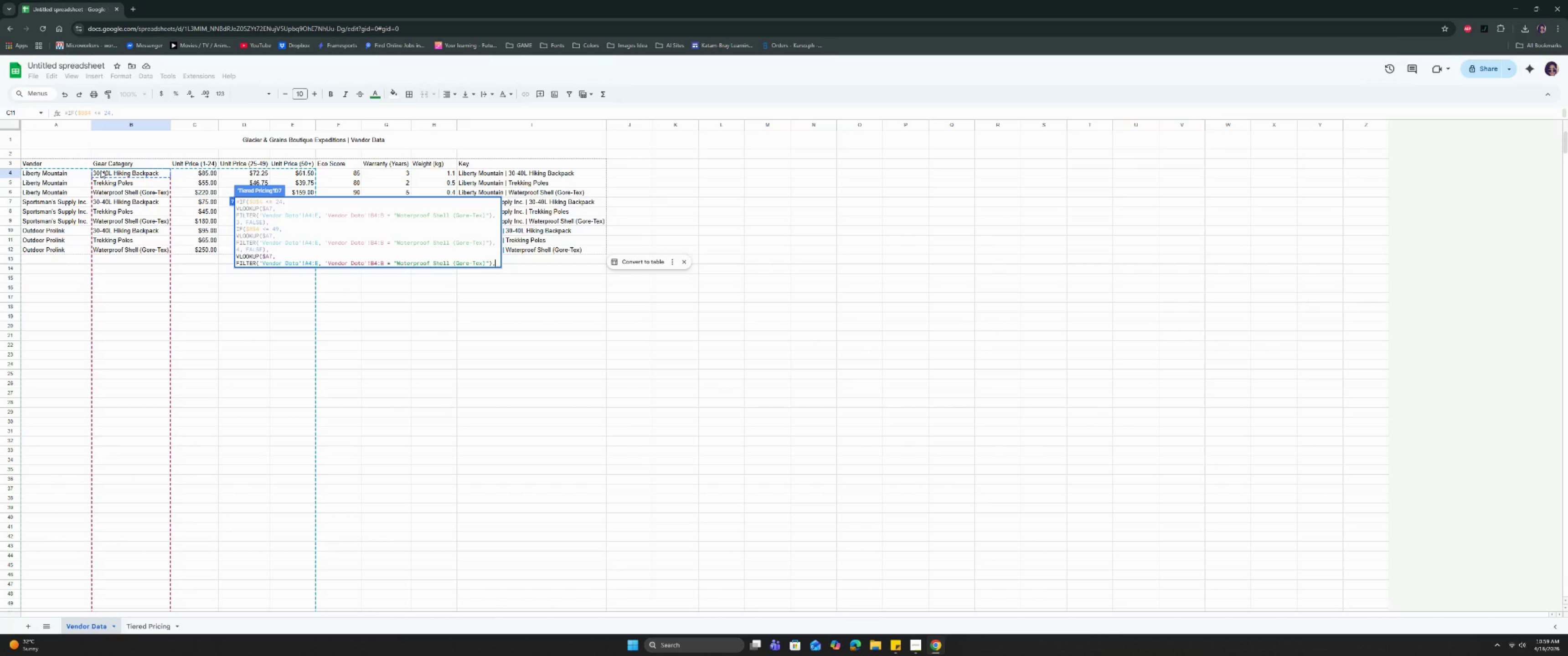 
wait(5.06)
 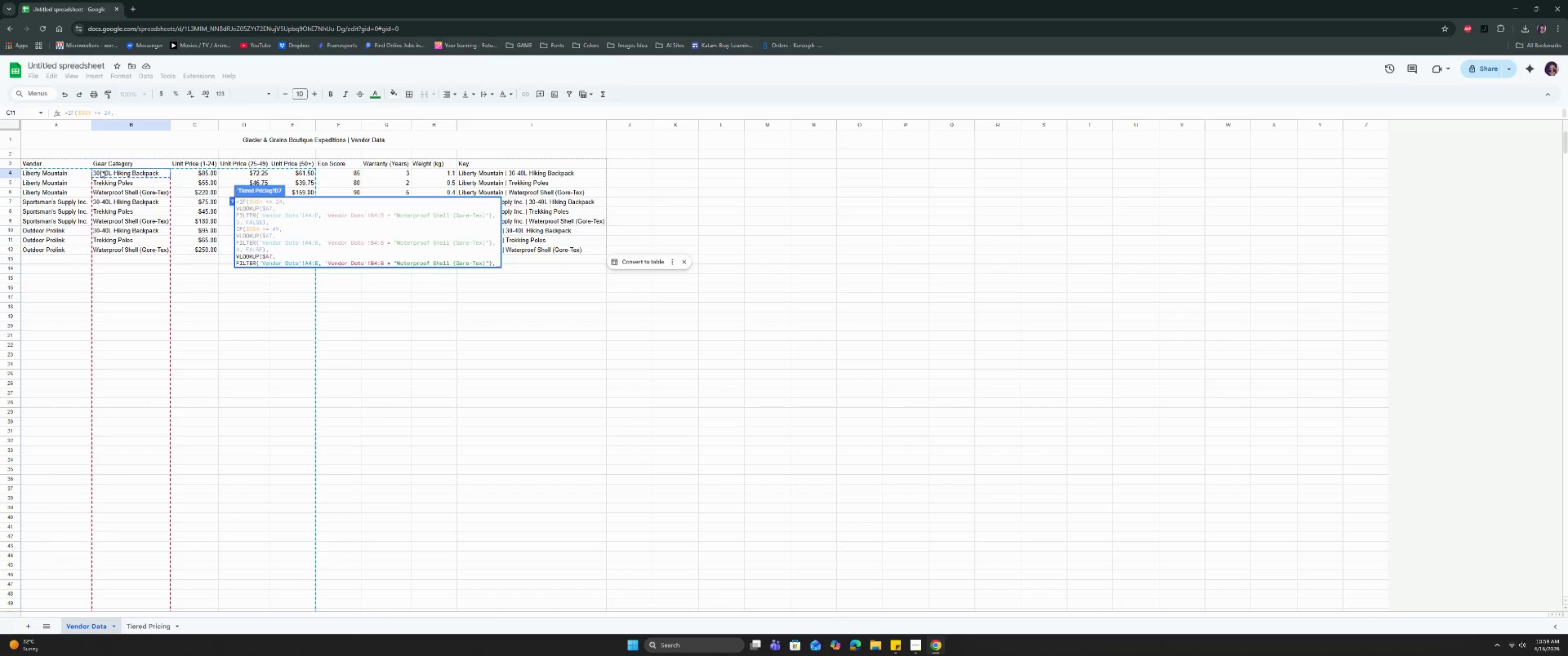 
key(Control+Enter)
 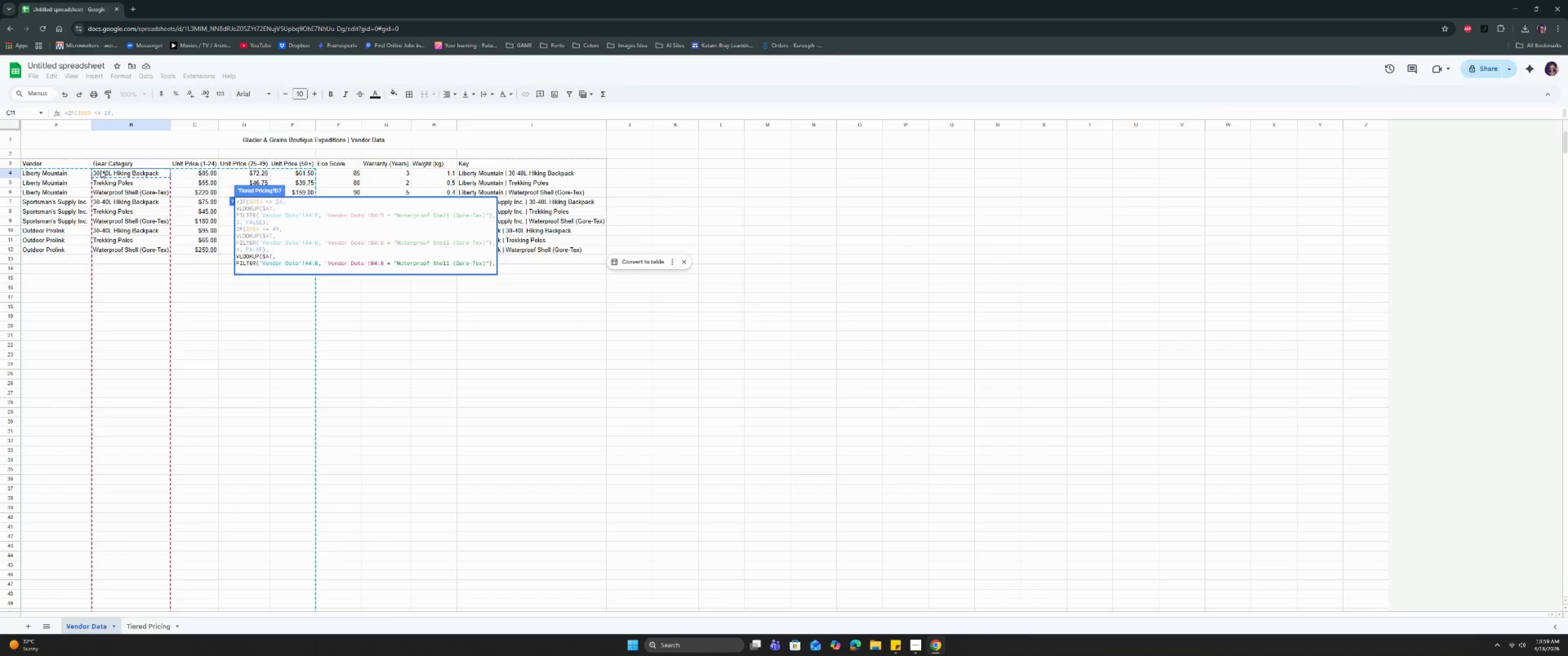 
type(5, f)
key(Backspace)
type(FALI)
key(Backspace)
type(SE),)
key(Backspace)
 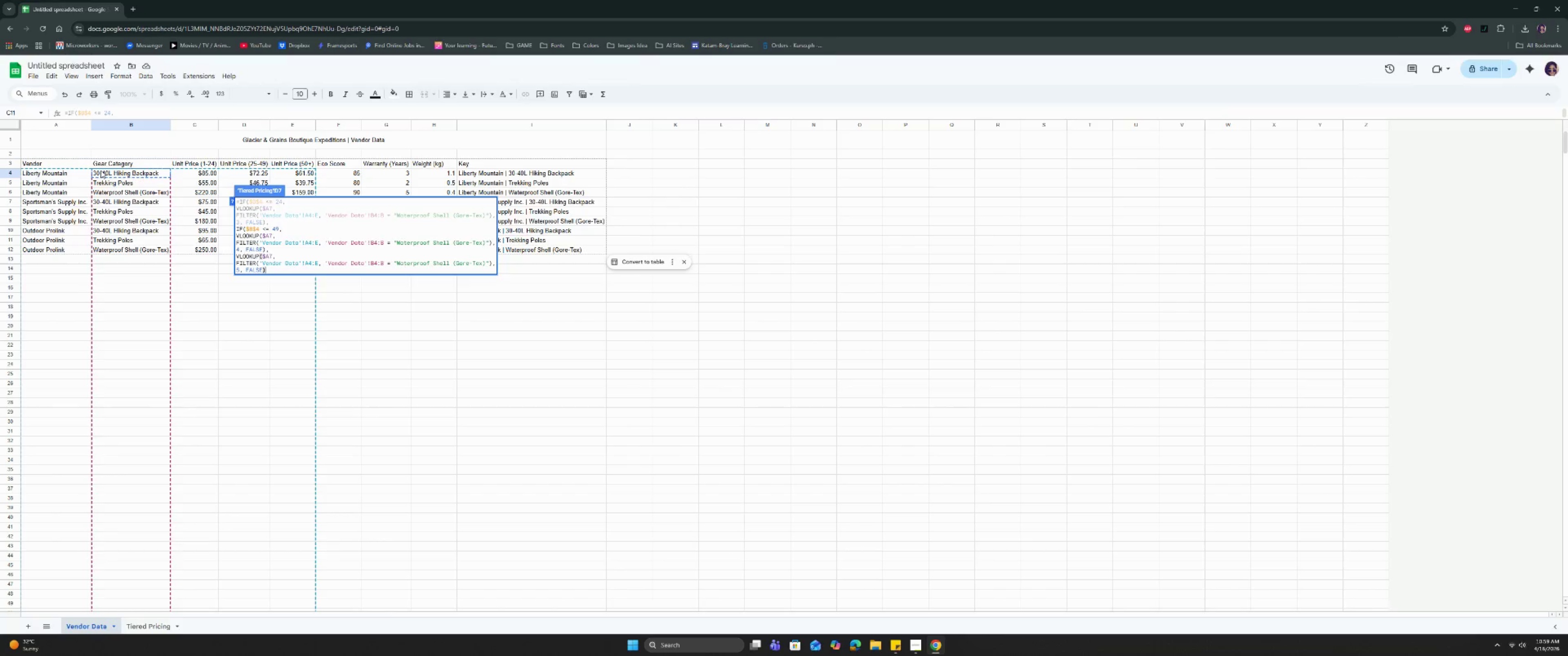 
 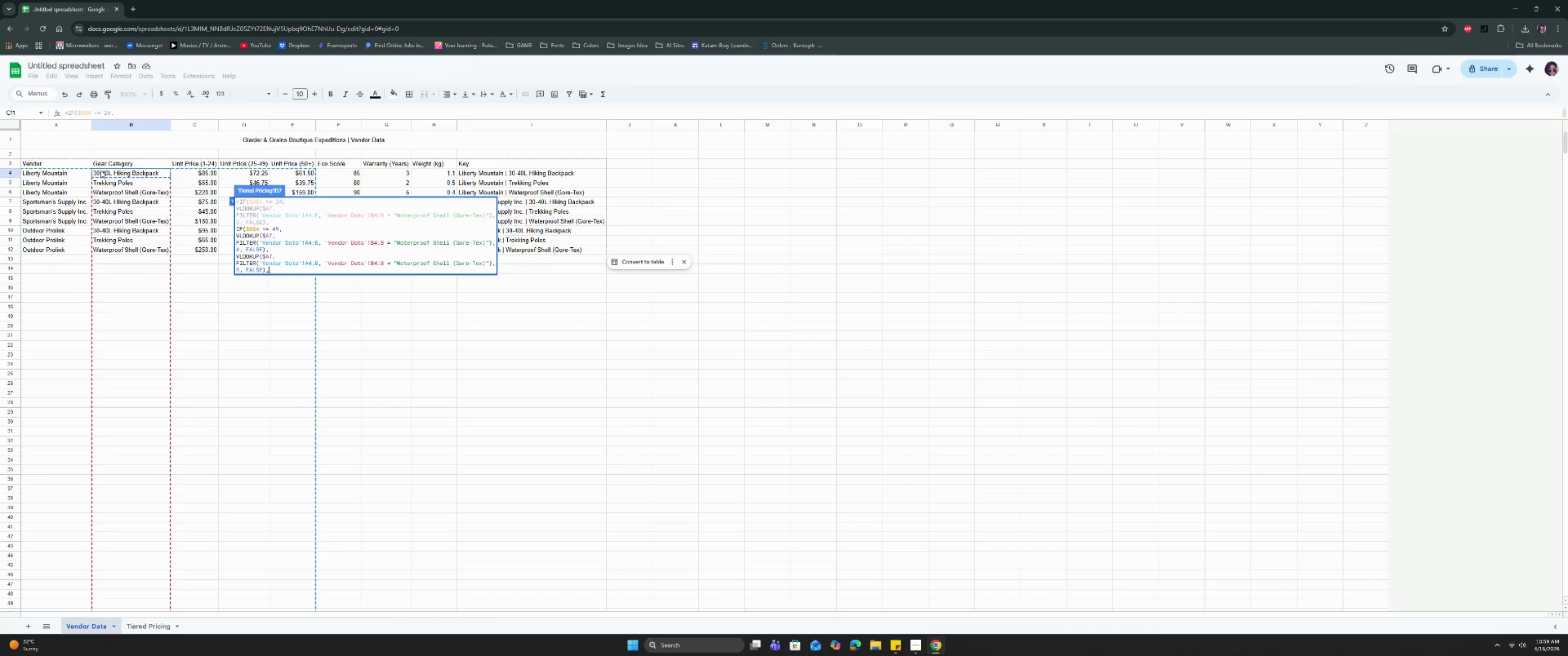 
key(Control+ControlRight)
 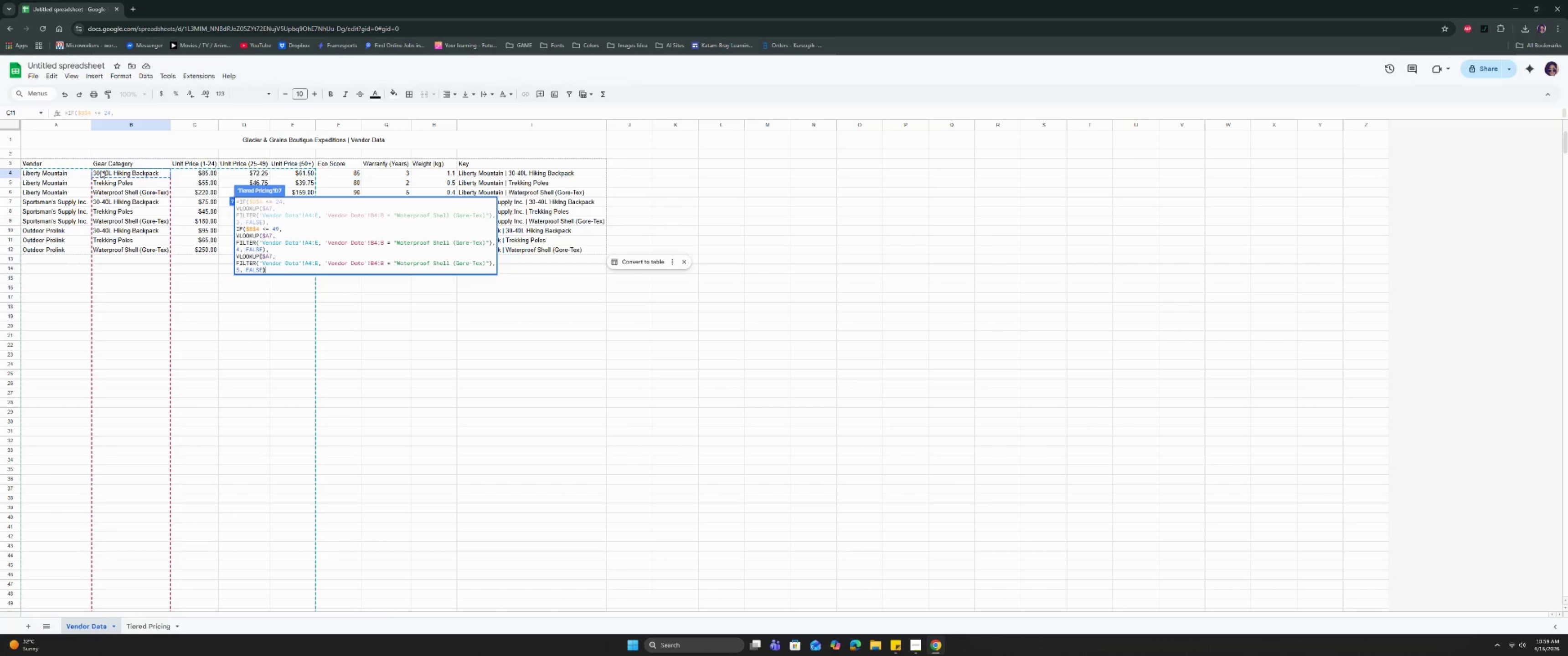 
key(Control+Enter)
 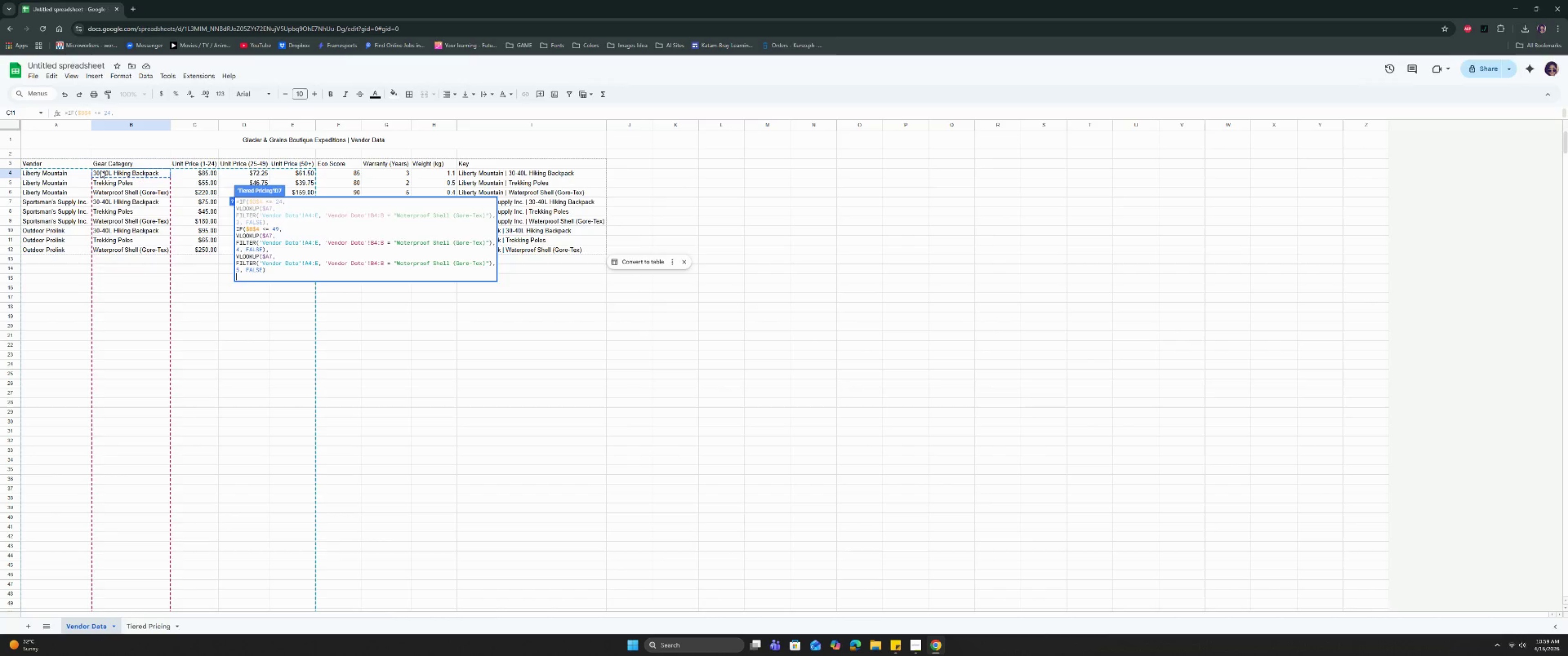 
type()) * )
 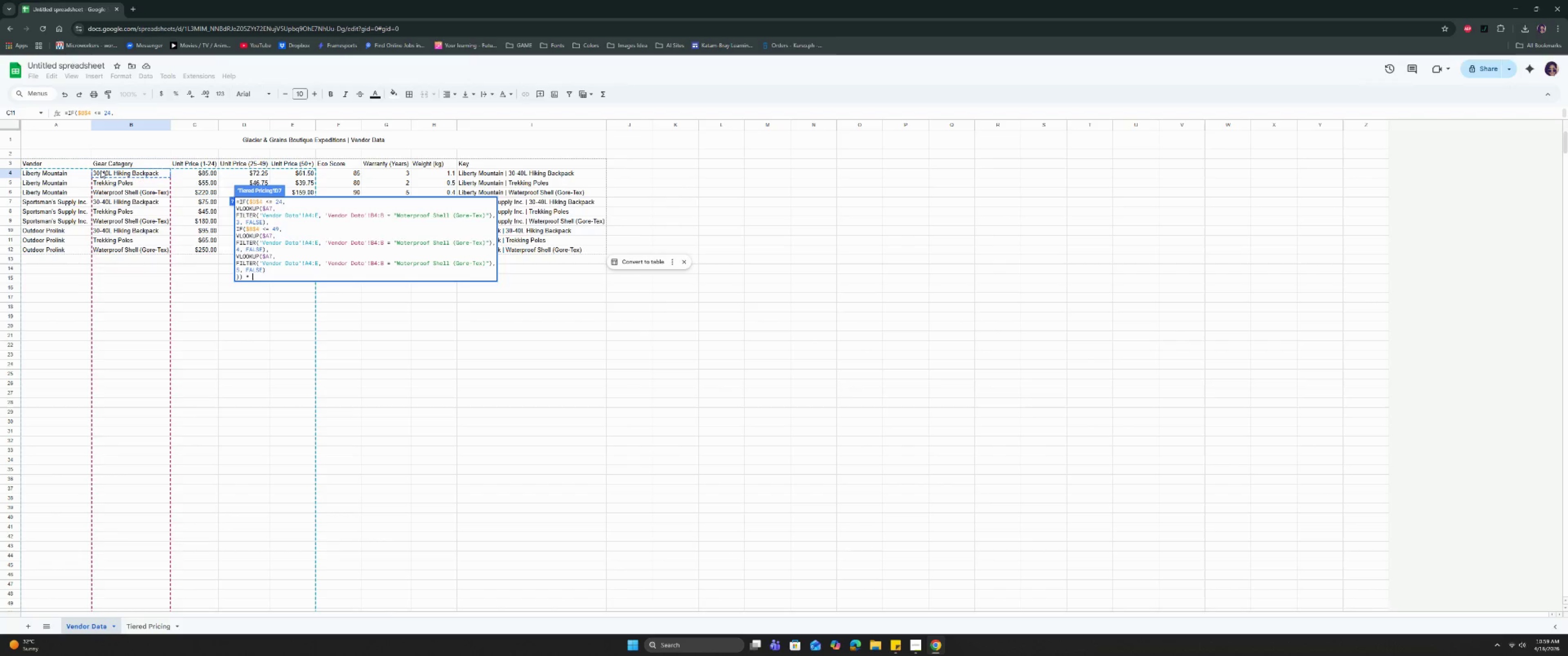 
wait(5.19)
 